 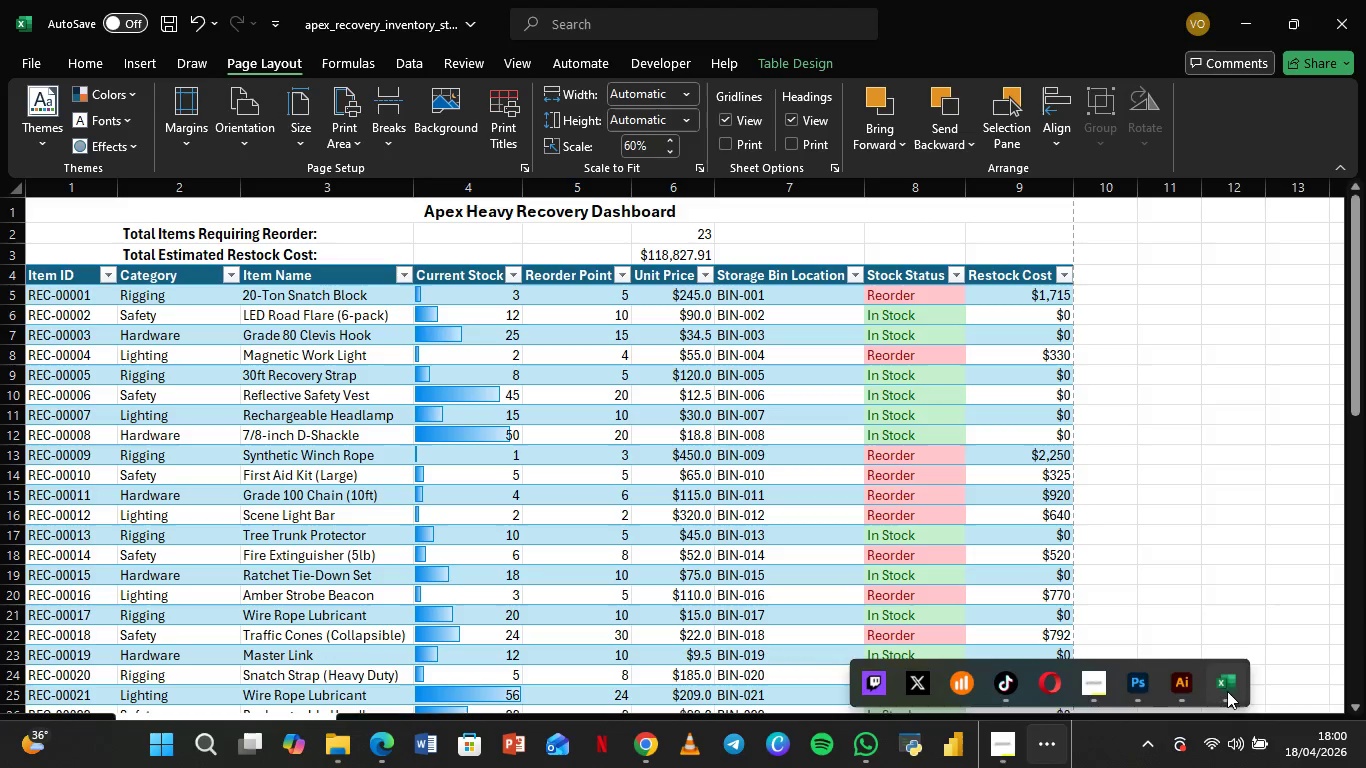 
scroll: coordinate [581, 495], scroll_direction: down, amount: 15.0
 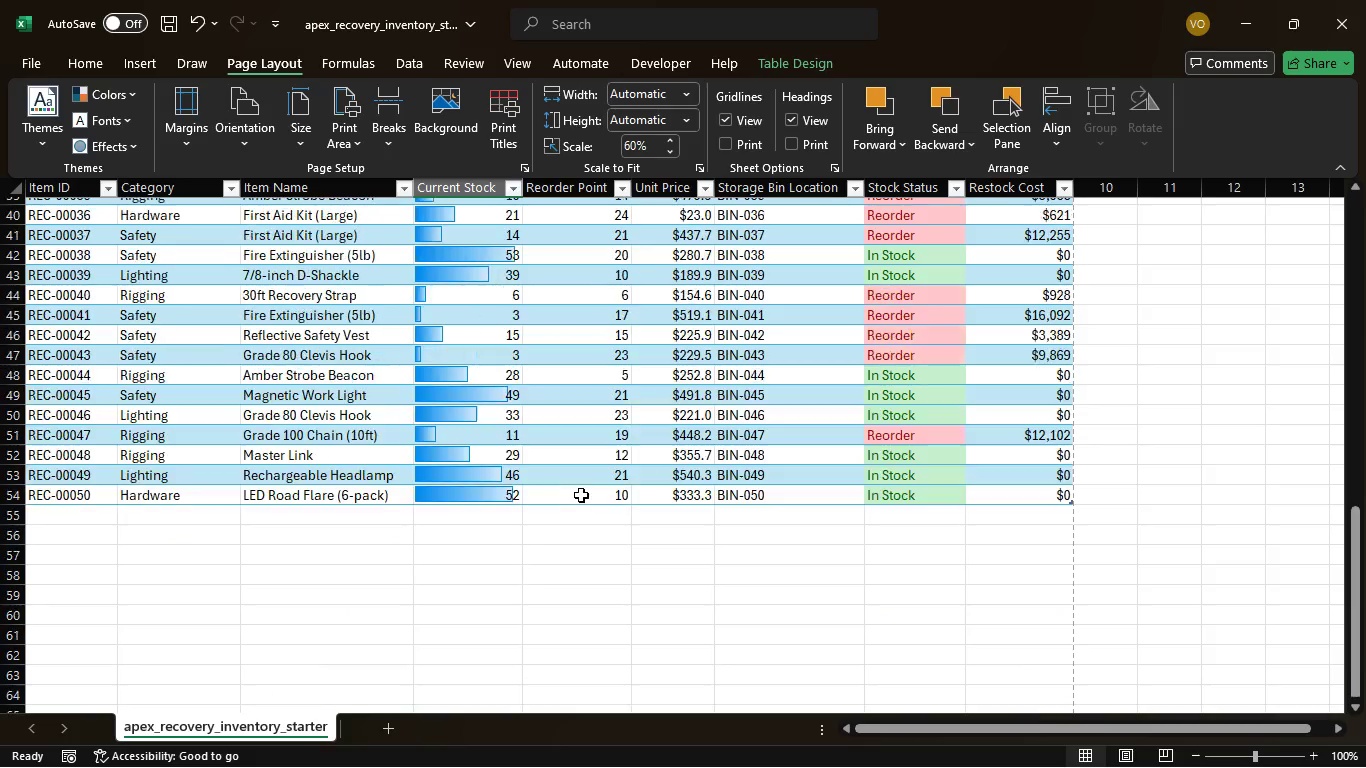 
scroll: coordinate [581, 495], scroll_direction: up, amount: 9.0
 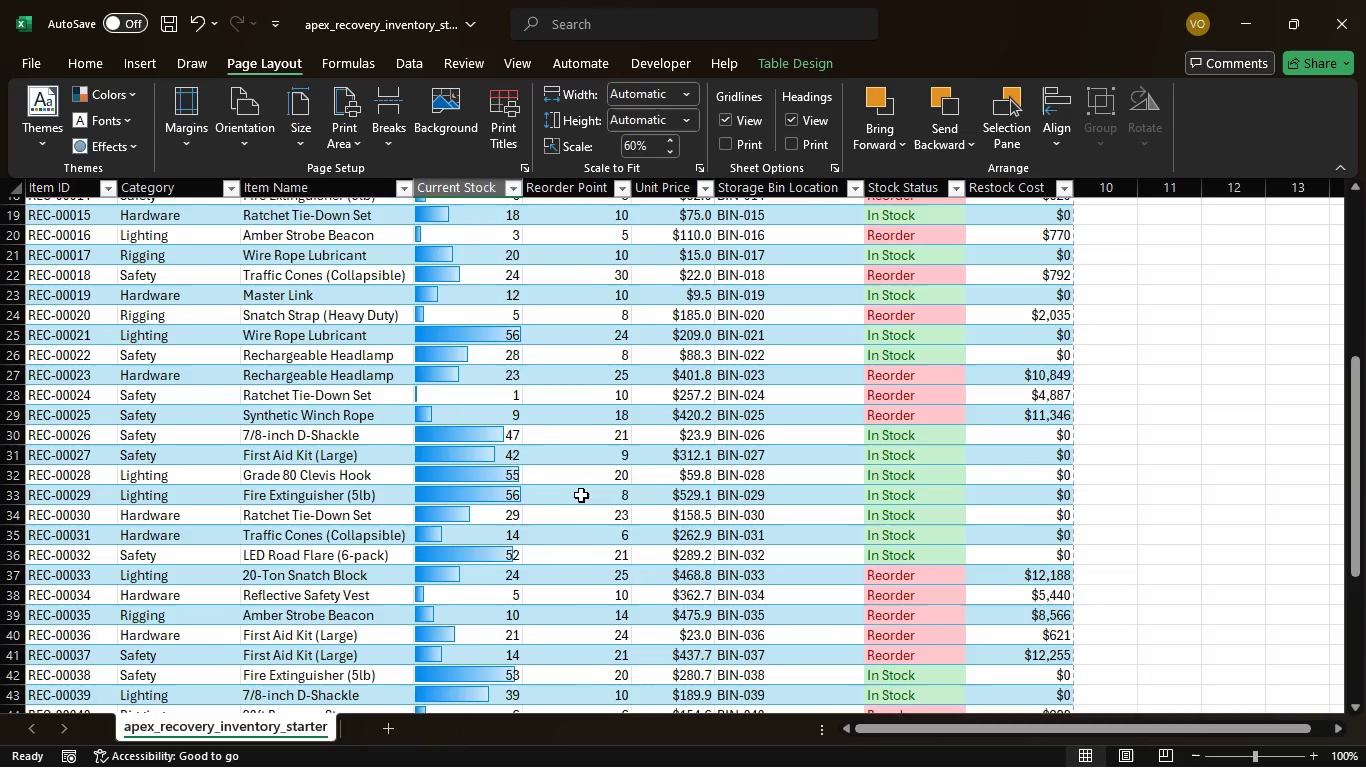 
scroll: coordinate [581, 495], scroll_direction: down, amount: 2.0
 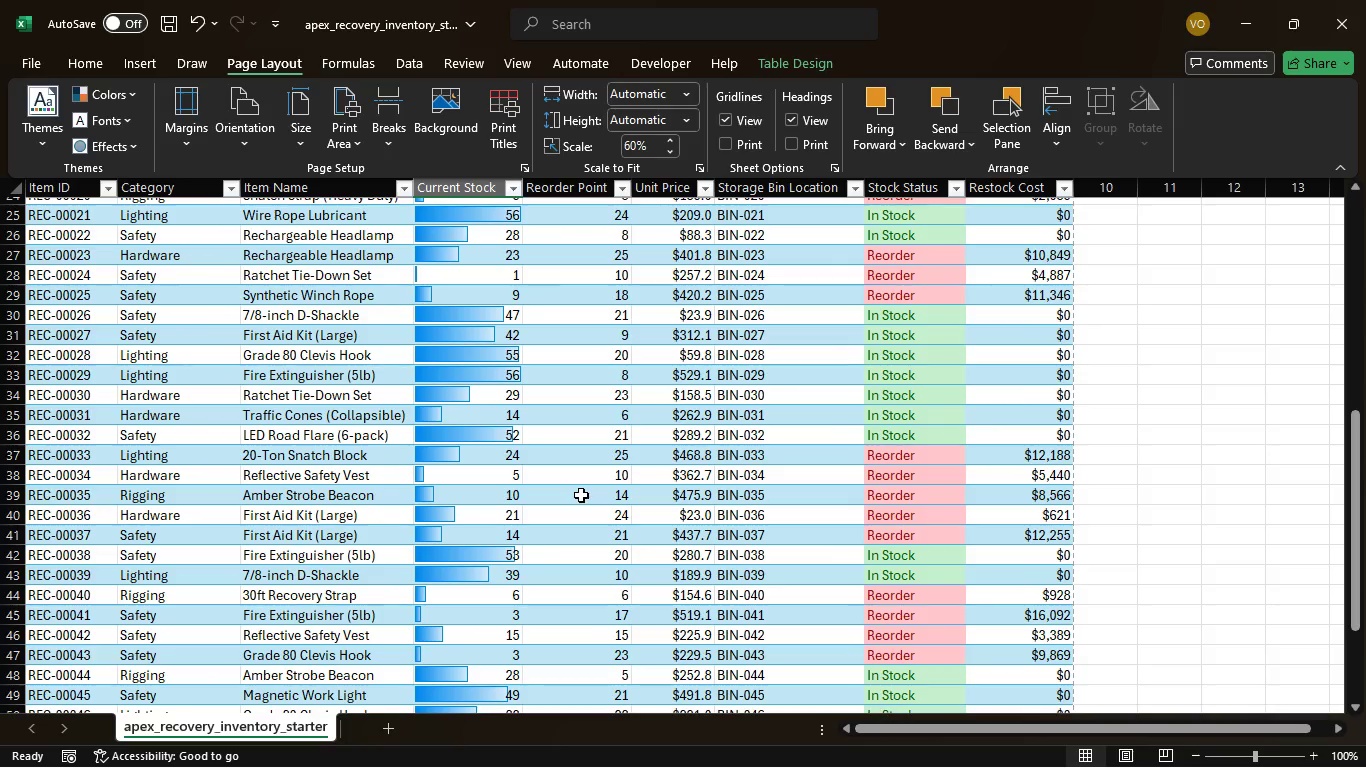 
scroll: coordinate [581, 495], scroll_direction: up, amount: 11.0
 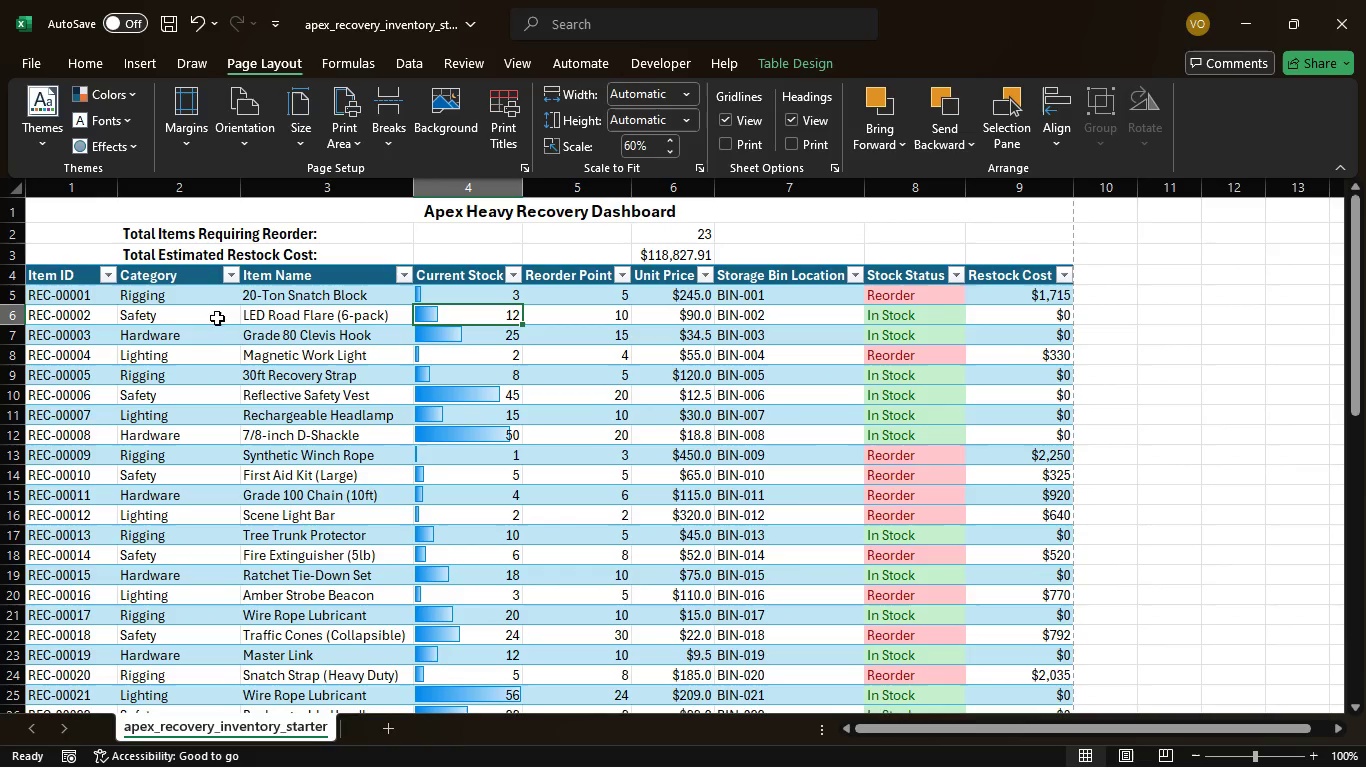 
scroll: coordinate [848, 483], scroll_direction: down, amount: 15.0
 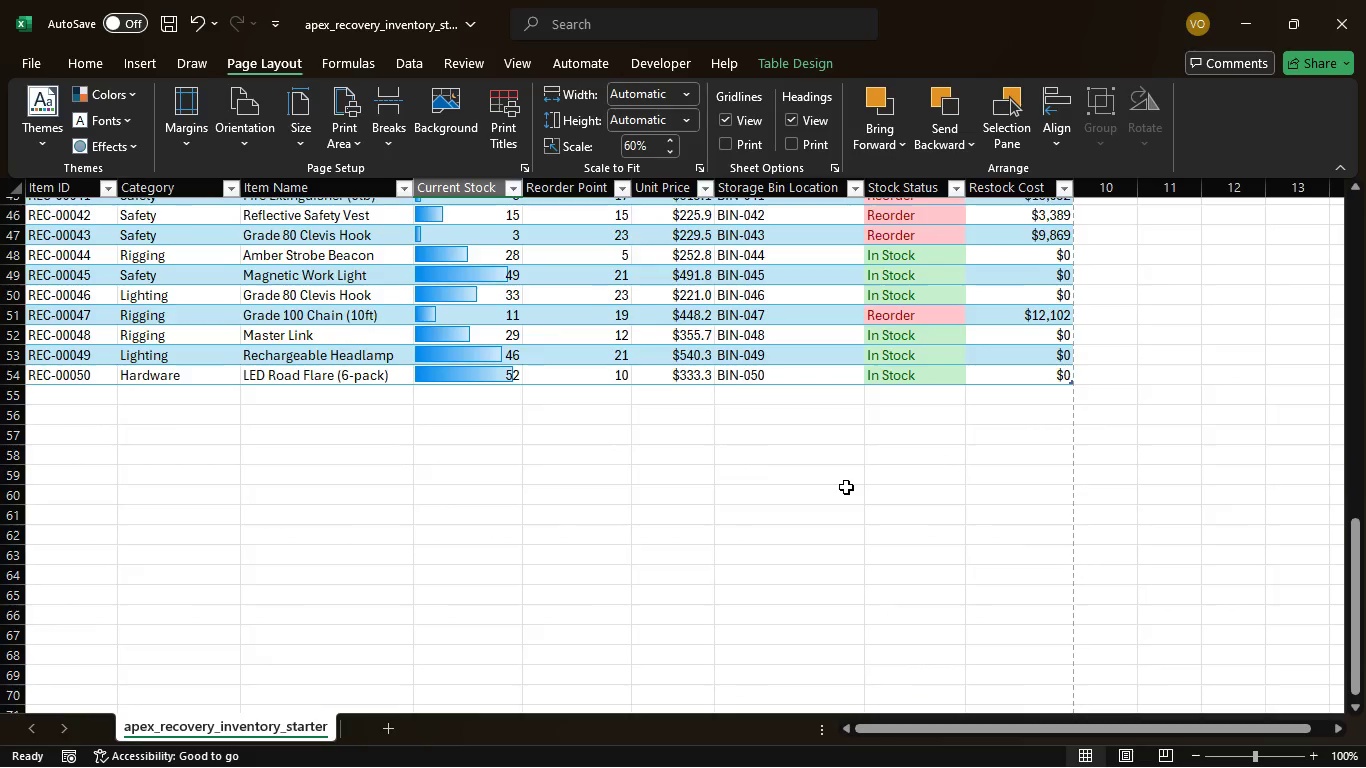 
scroll: coordinate [876, 464], scroll_direction: up, amount: 13.0
 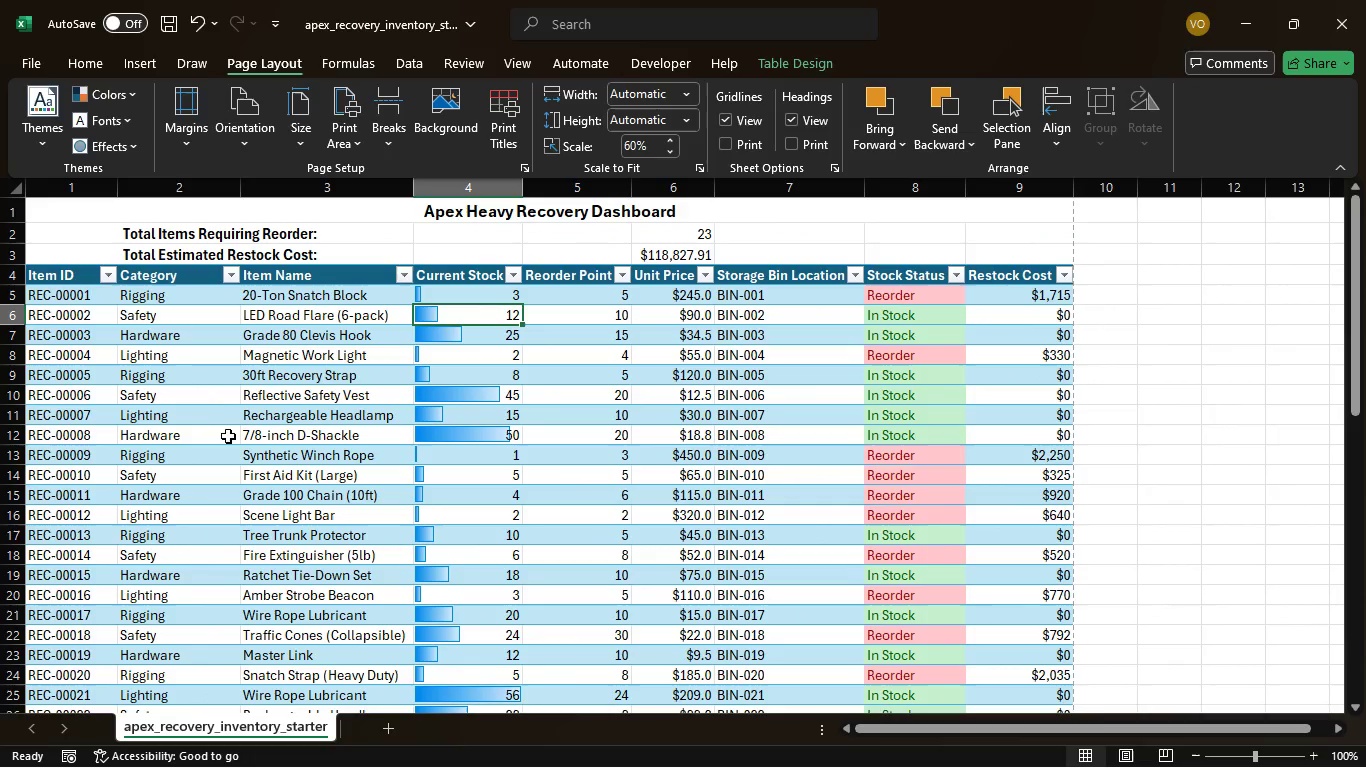 
scroll: coordinate [216, 411], scroll_direction: down, amount: 1.0
 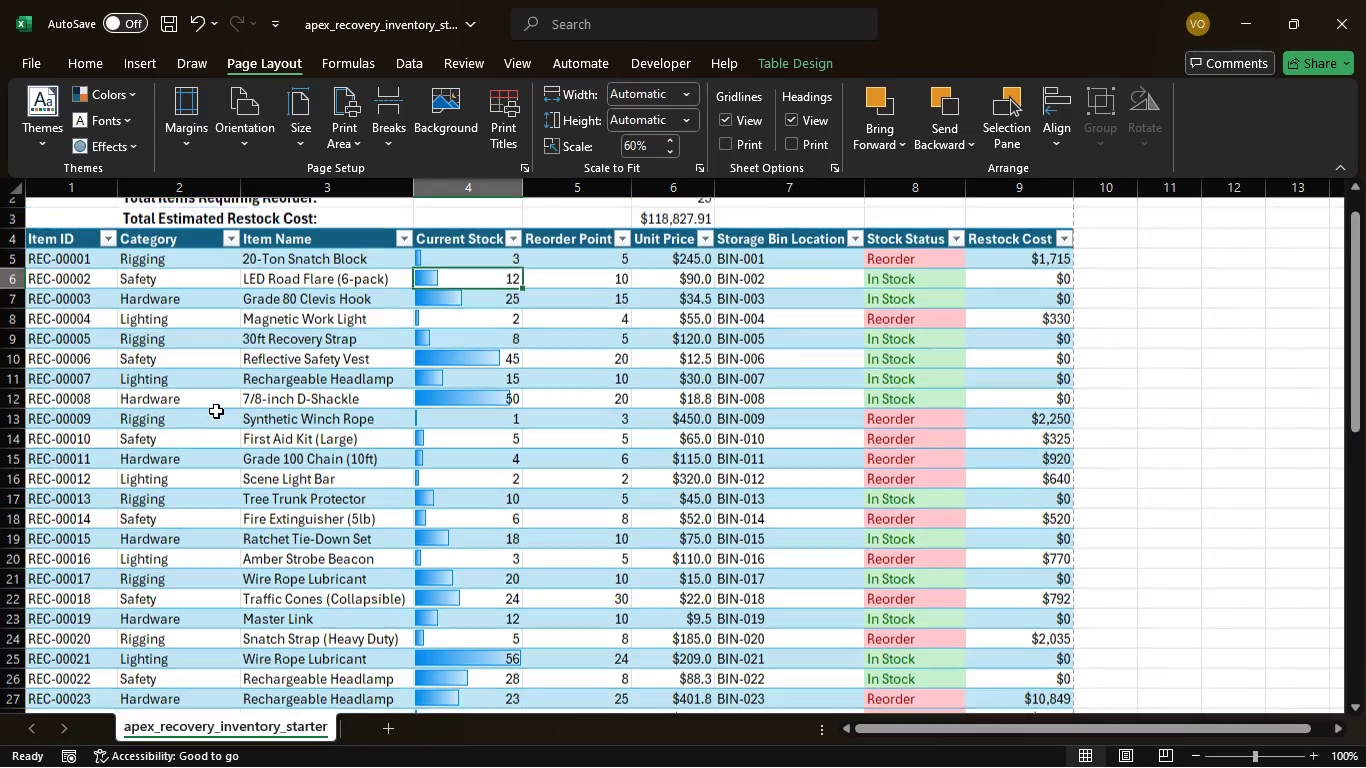 
scroll: coordinate [216, 411], scroll_direction: up, amount: 2.0
 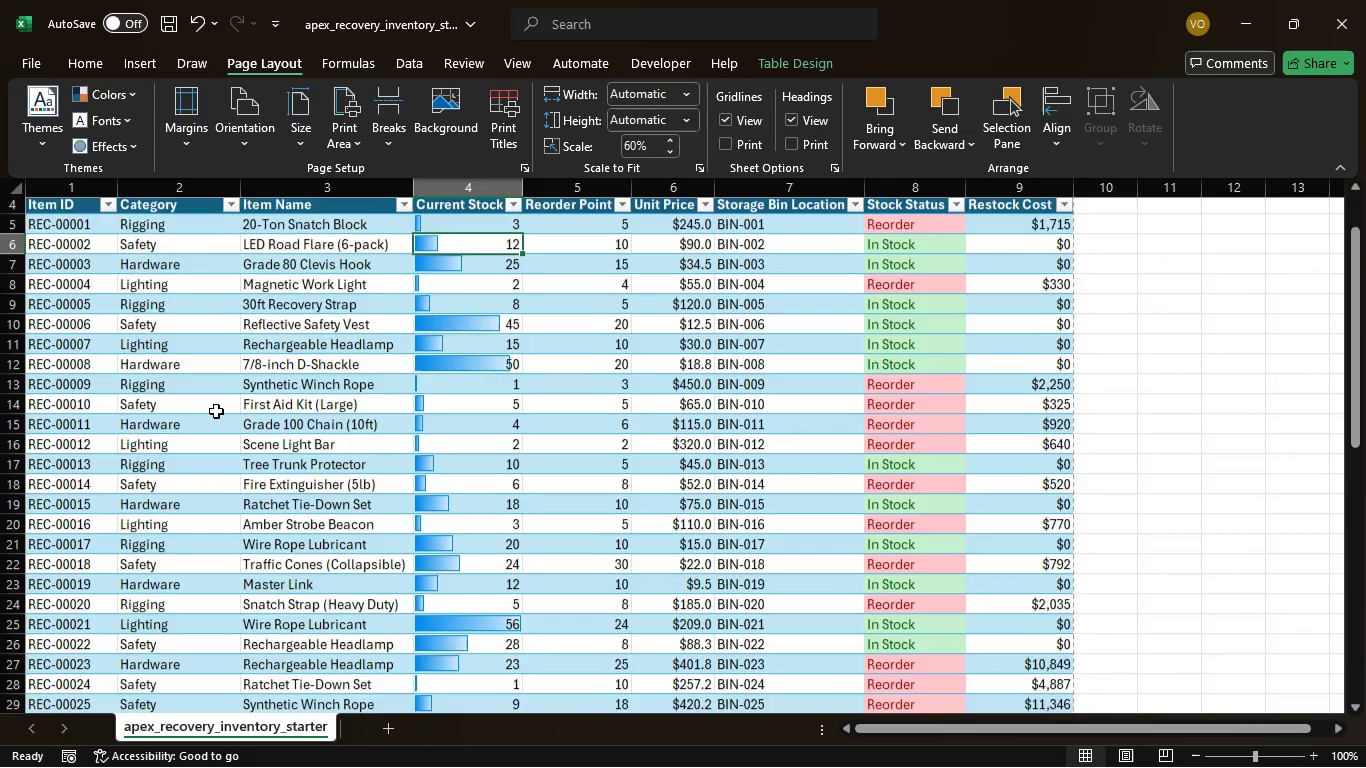 
scroll: coordinate [216, 411], scroll_direction: down, amount: 3.0
 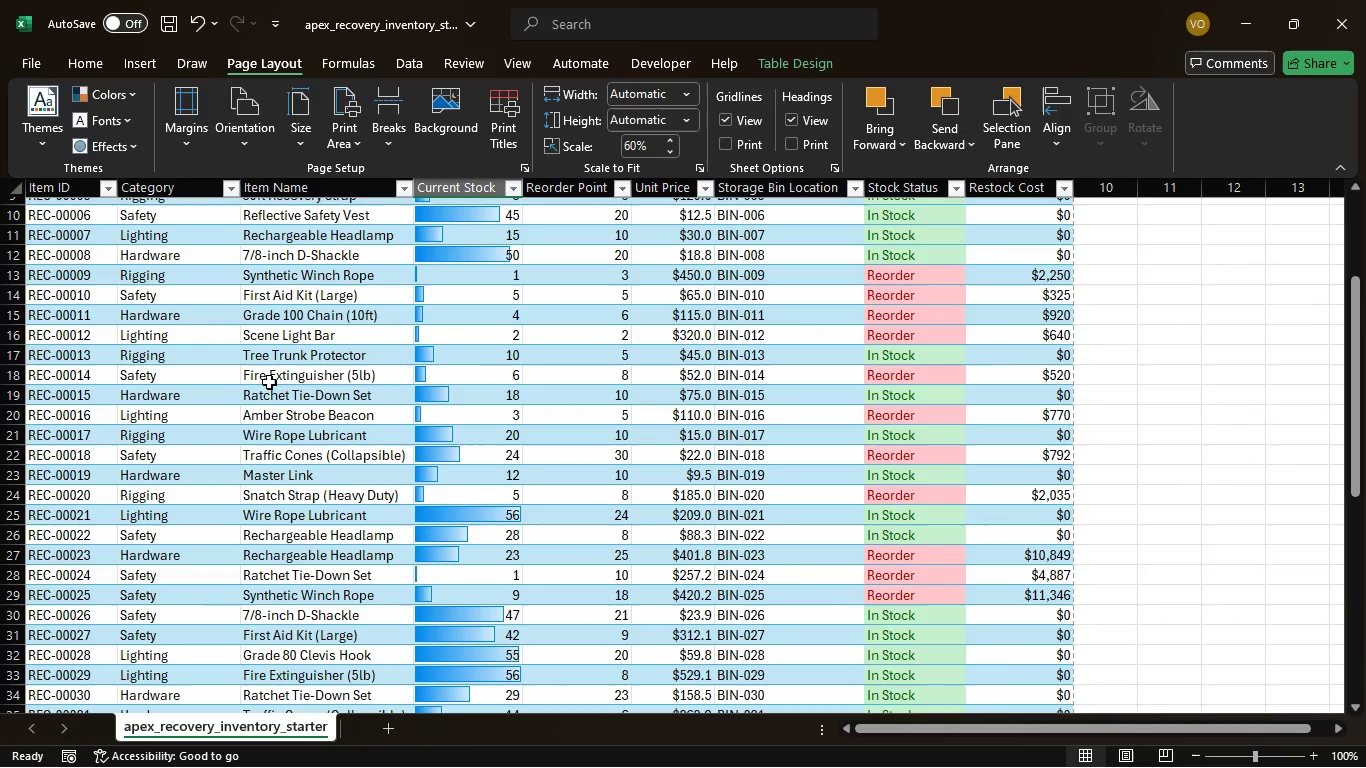 
left_click([273, 379])
 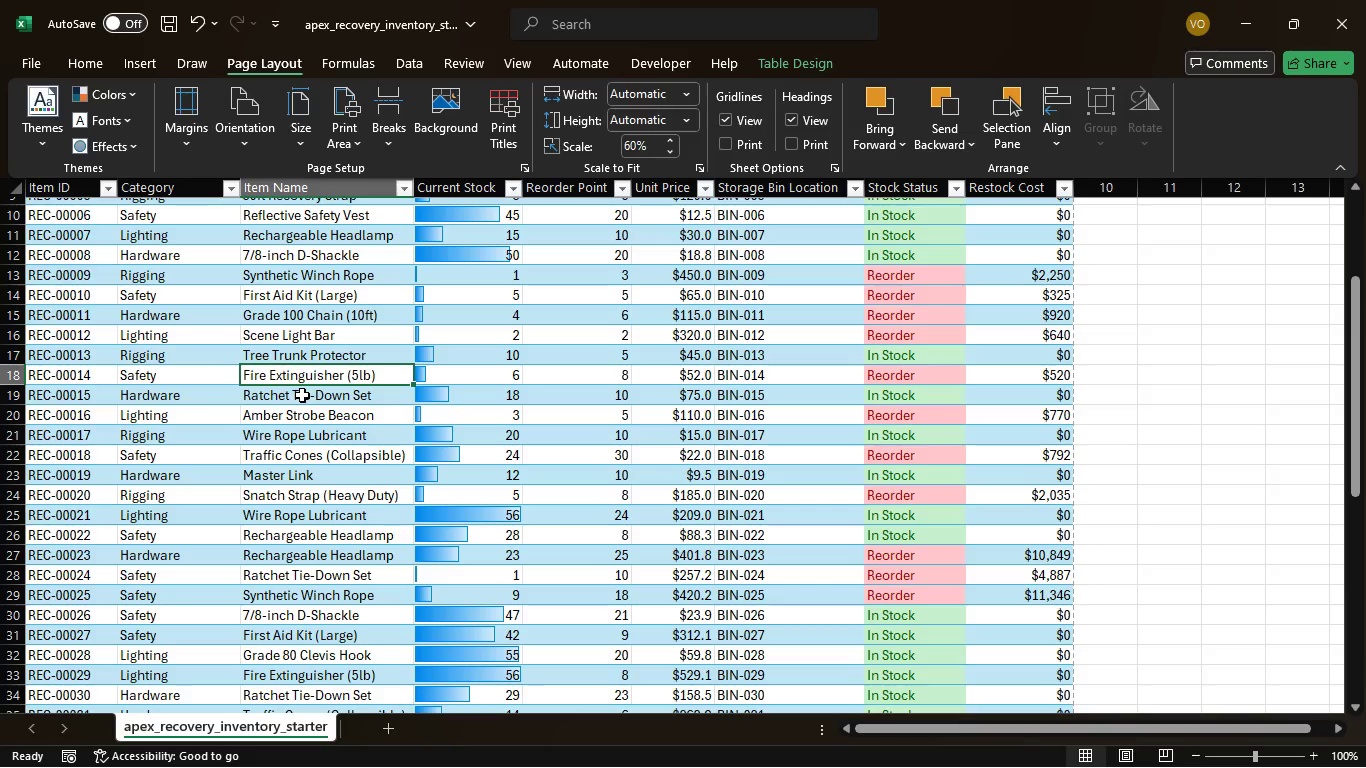 
left_click([302, 395])
 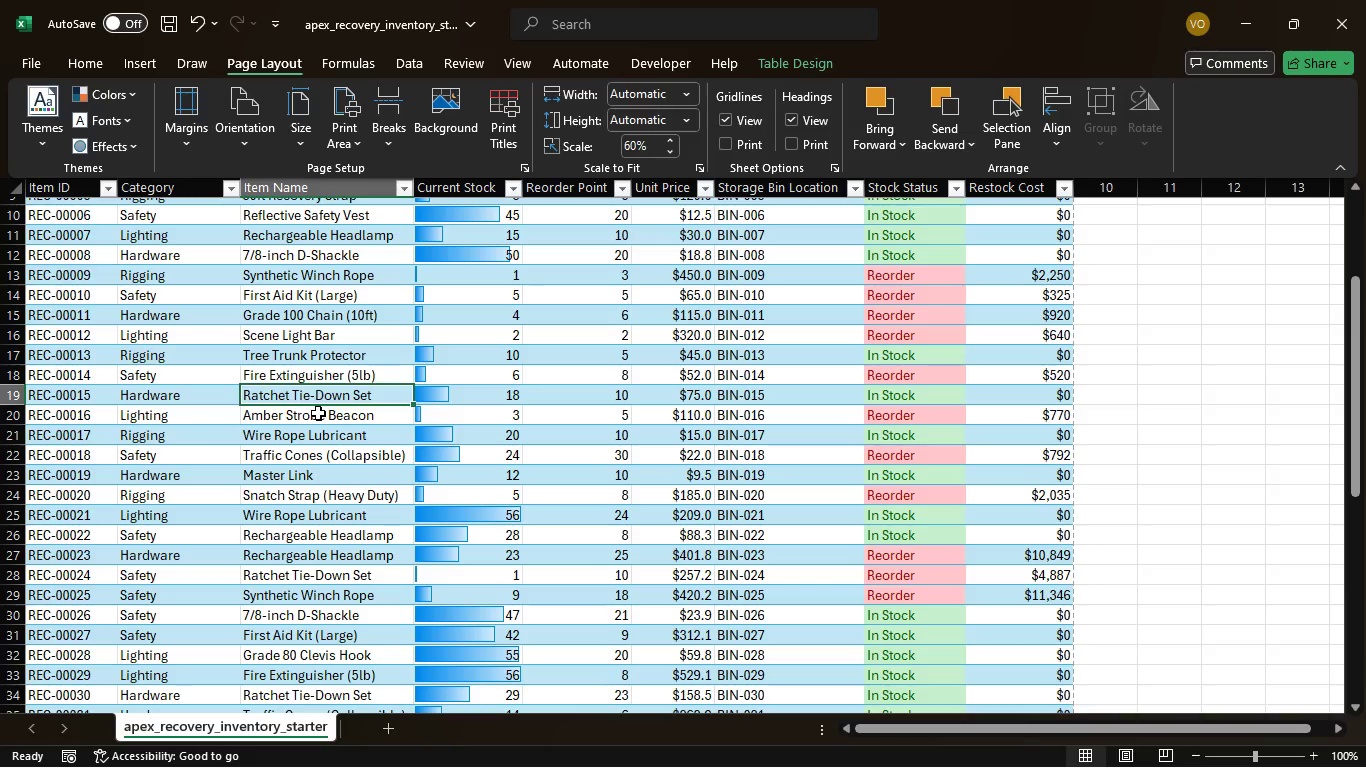 
left_click([318, 413])
 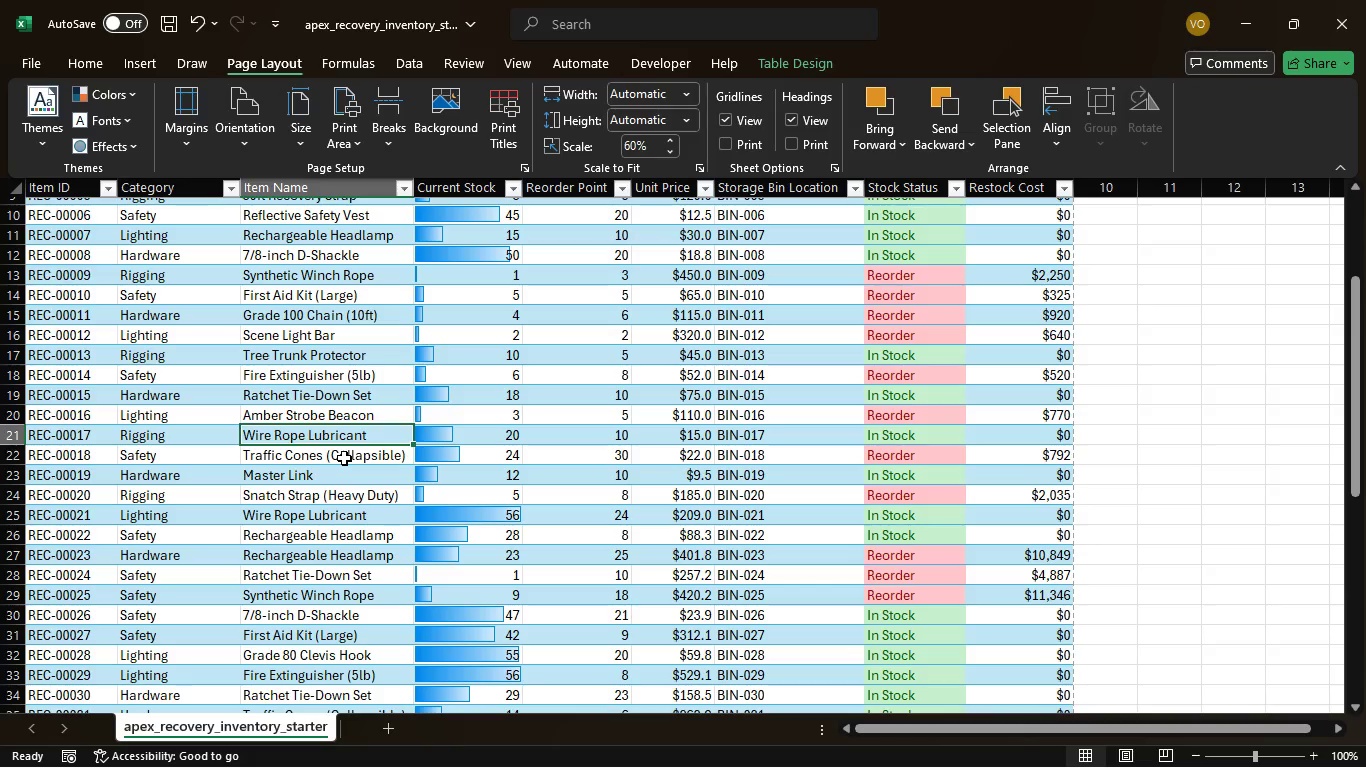 
double_click([344, 458])
 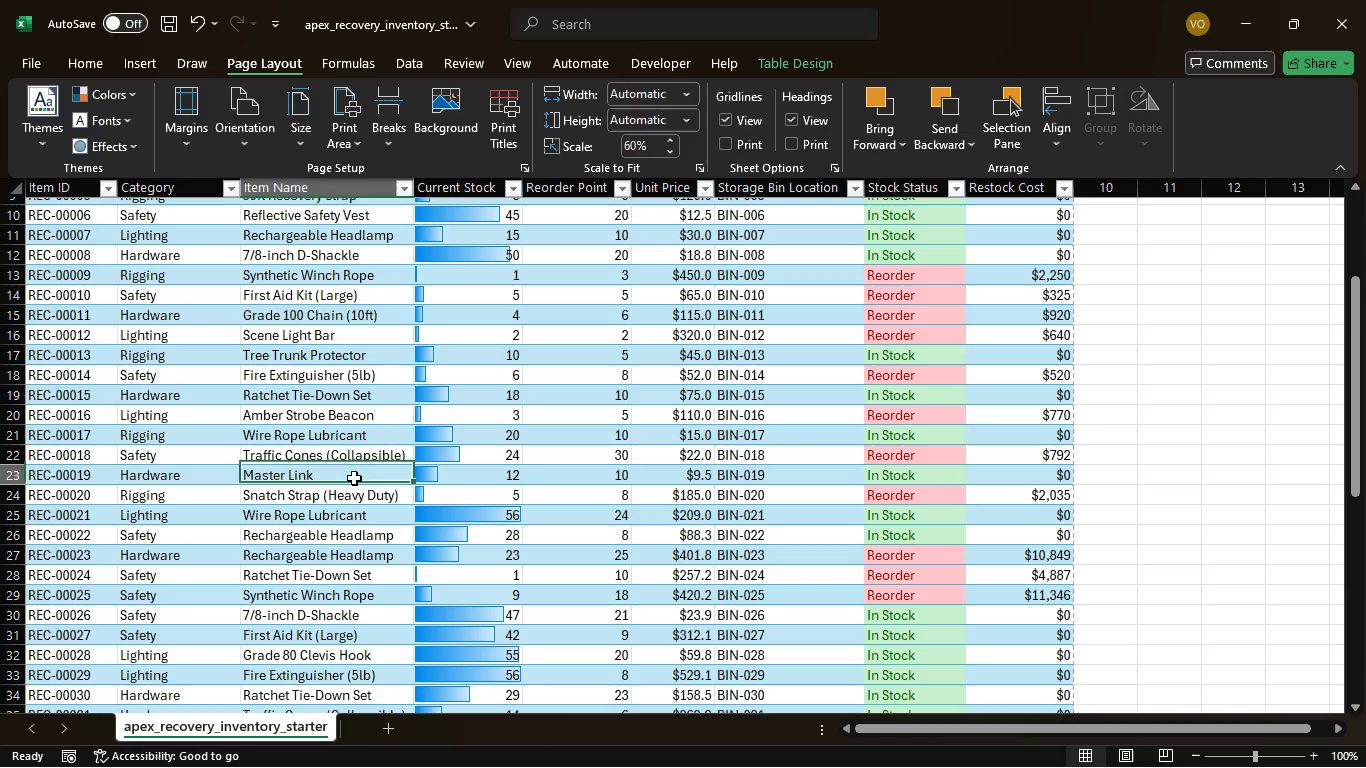 
left_click([354, 478])
 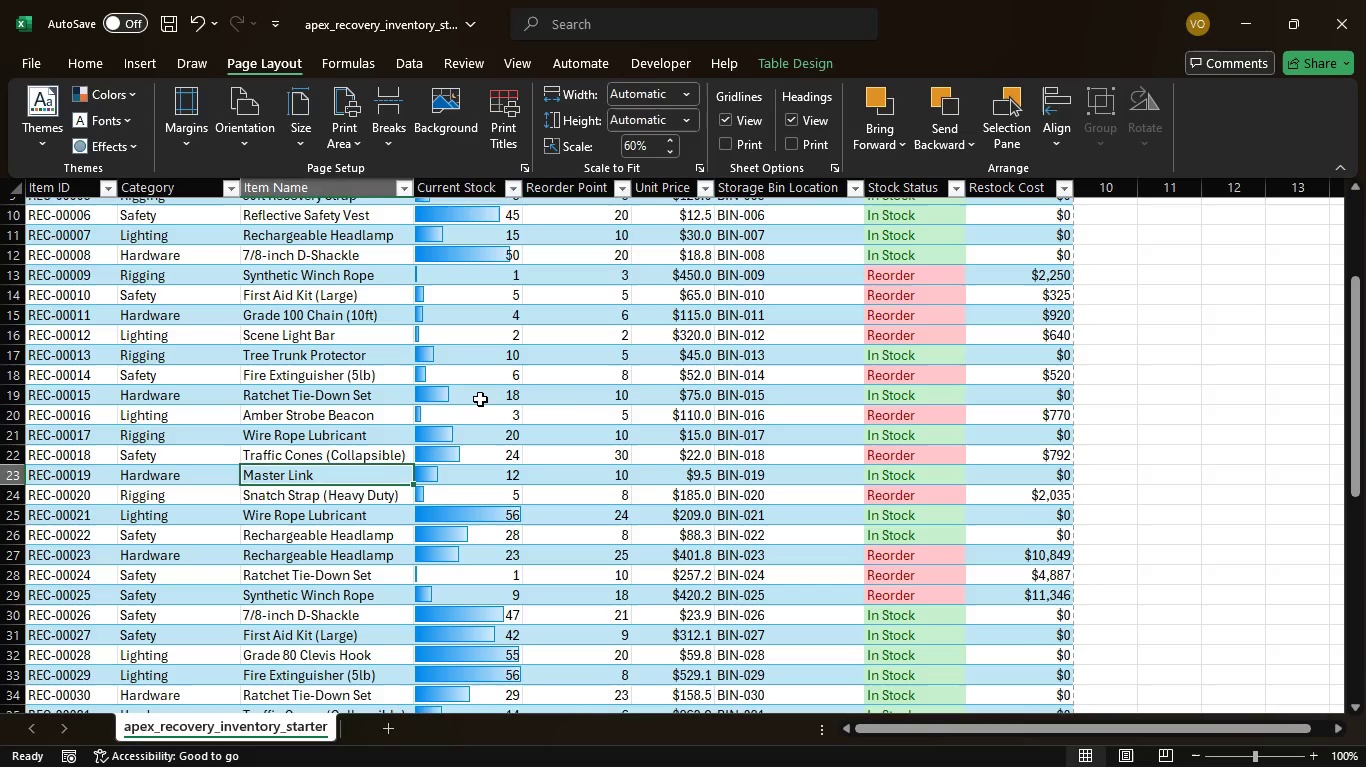 
double_click([480, 399])
 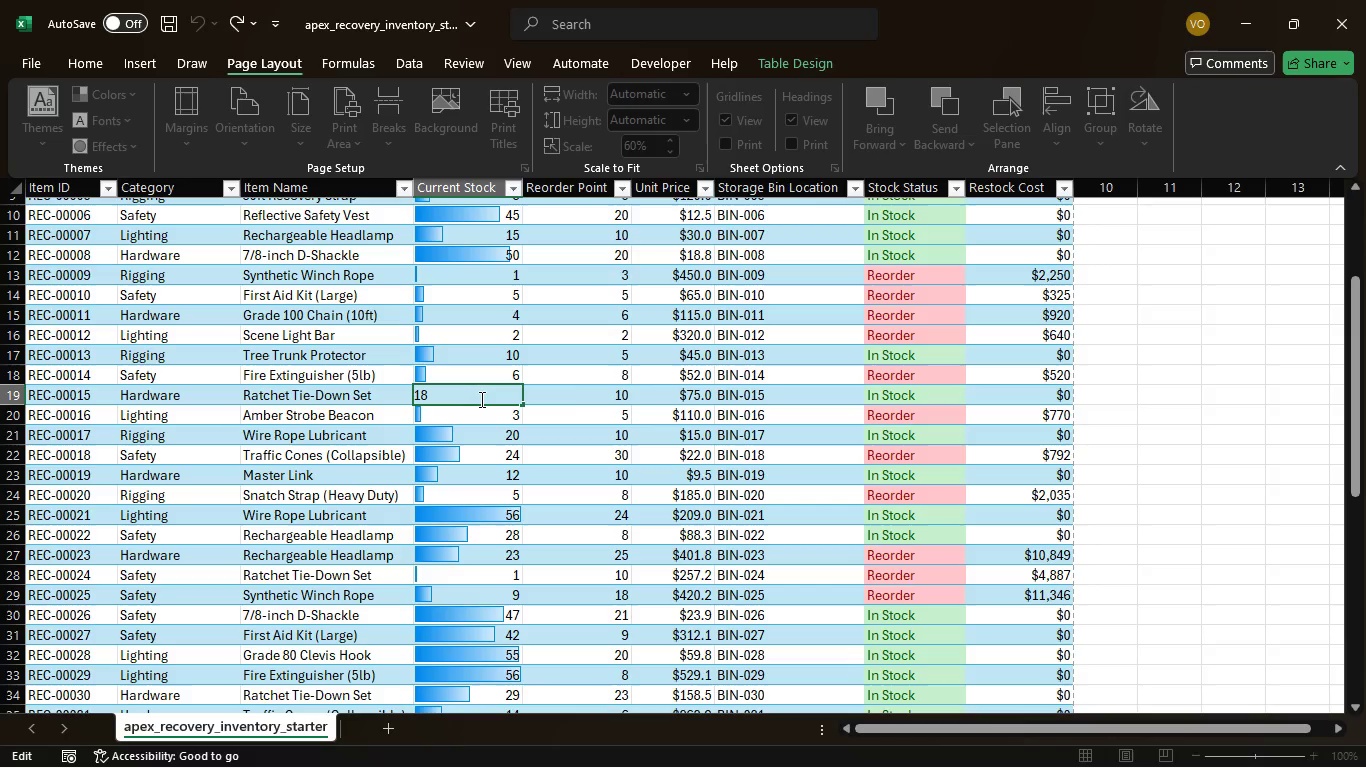 
key(Backspace)
 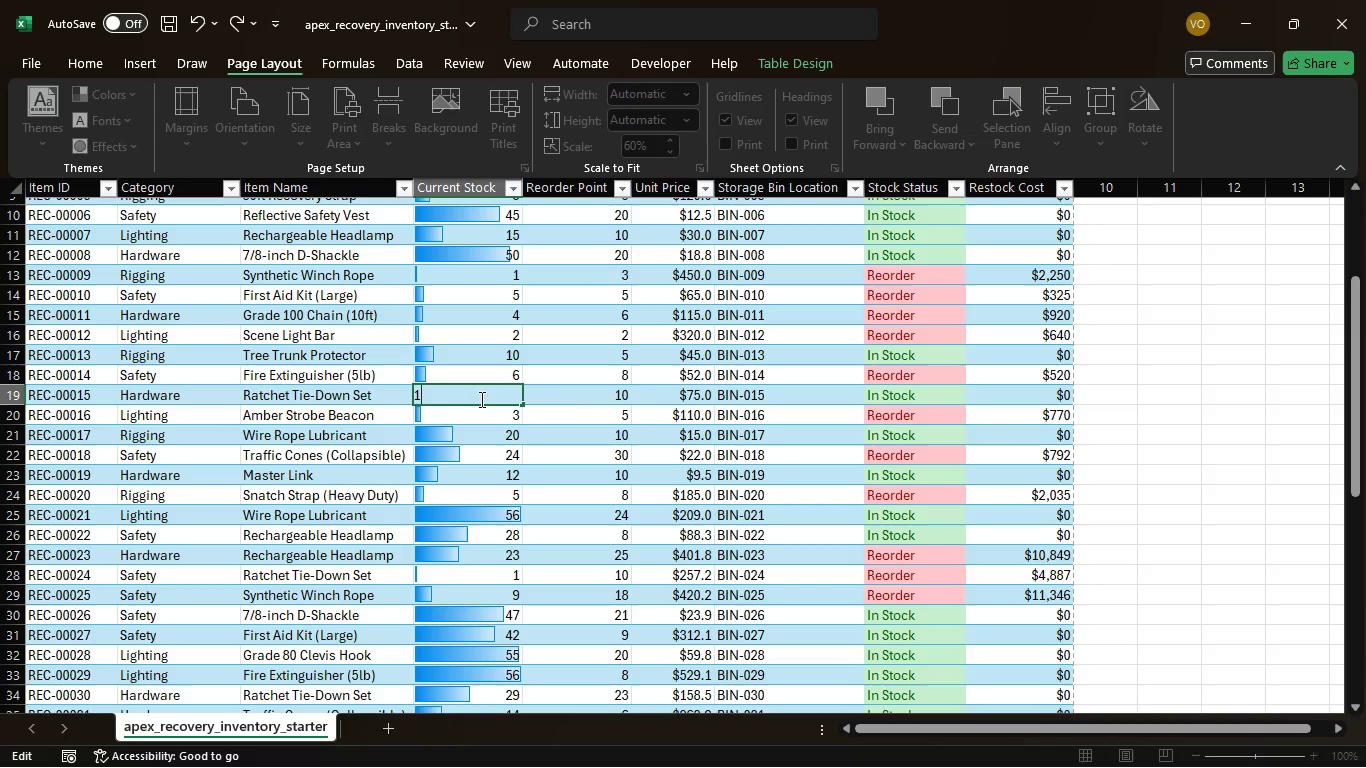 
key(Backspace)
 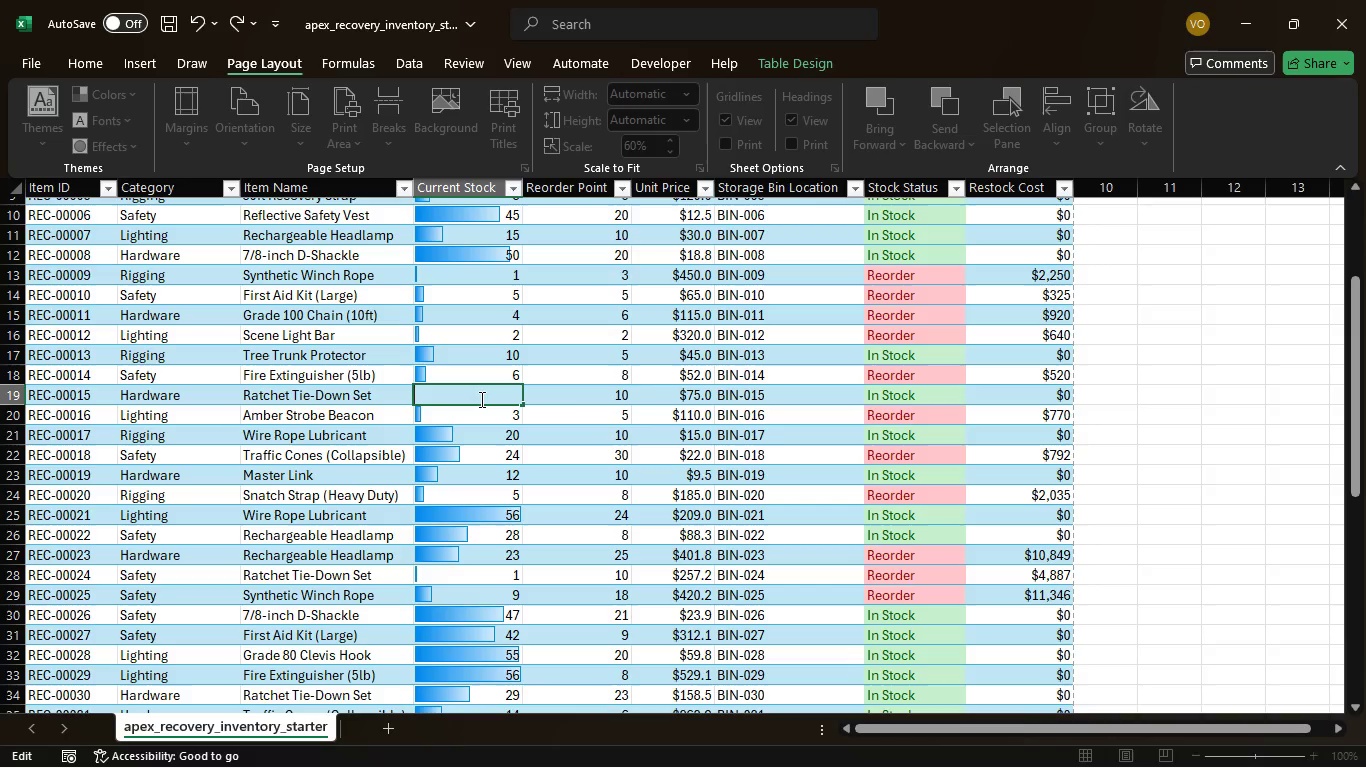 
key(1)
 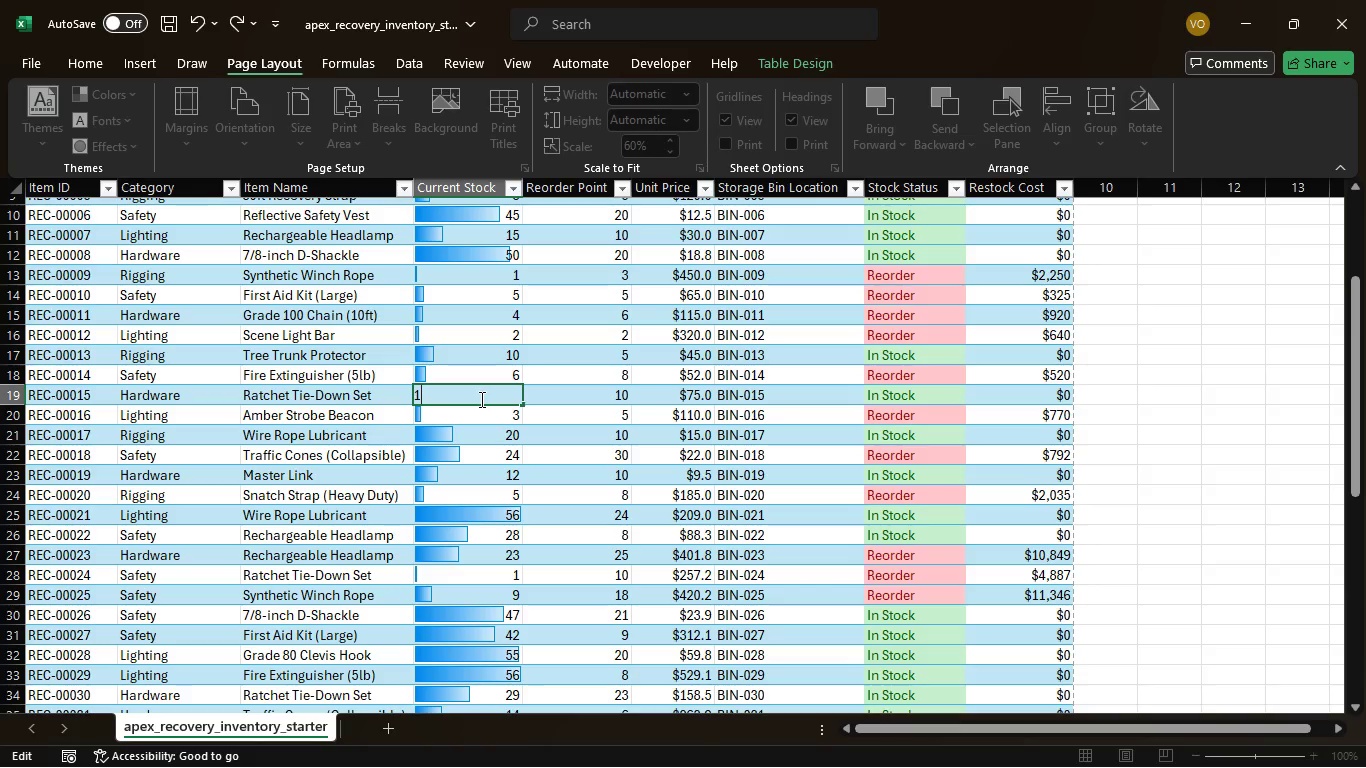 
key(Enter)
 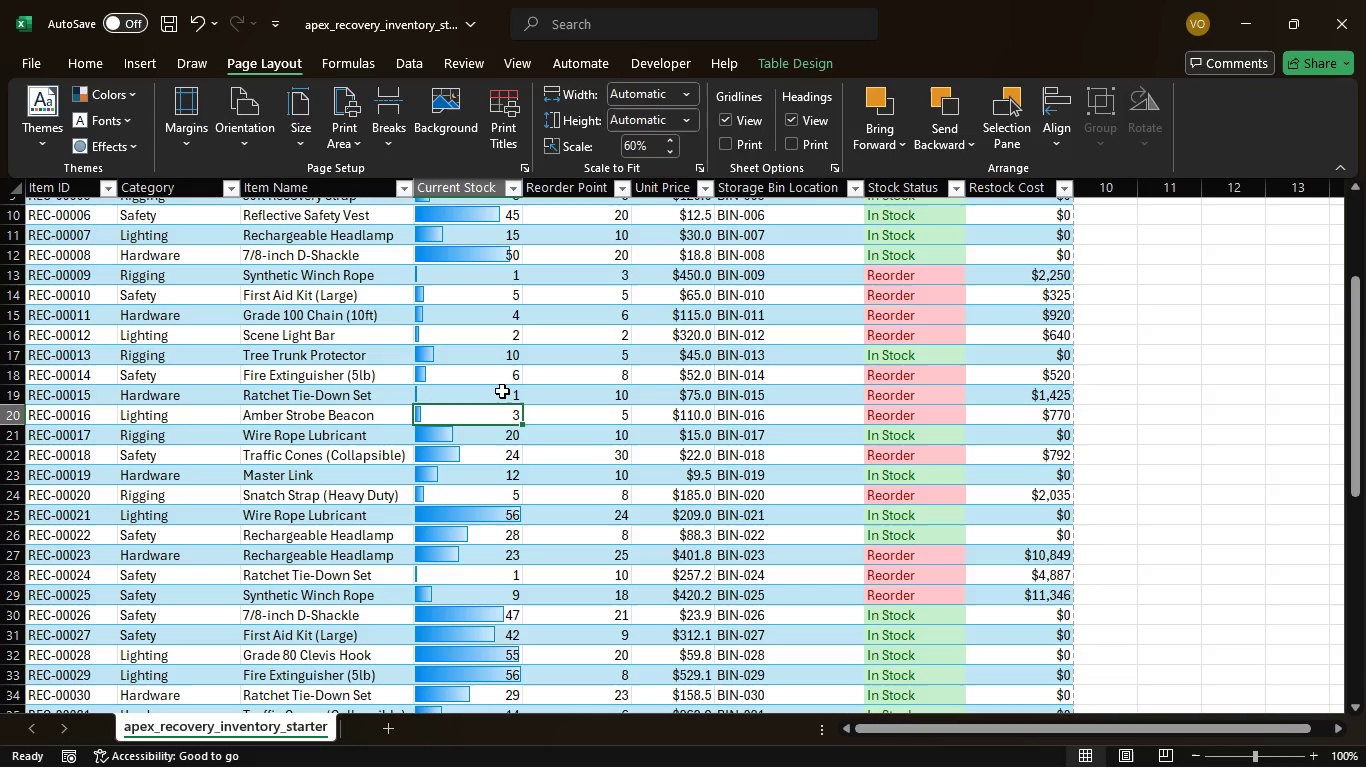 
left_click([503, 391])
 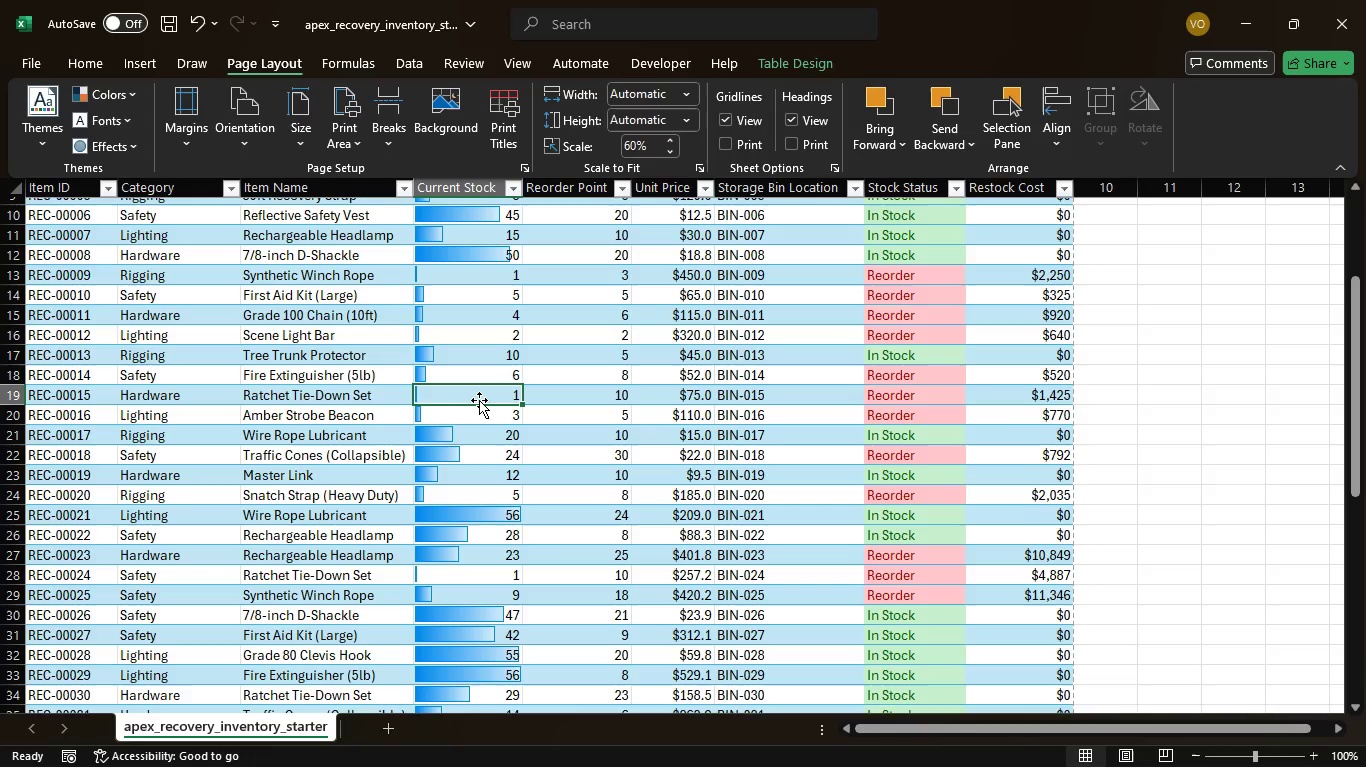 
key(Control+Z)
 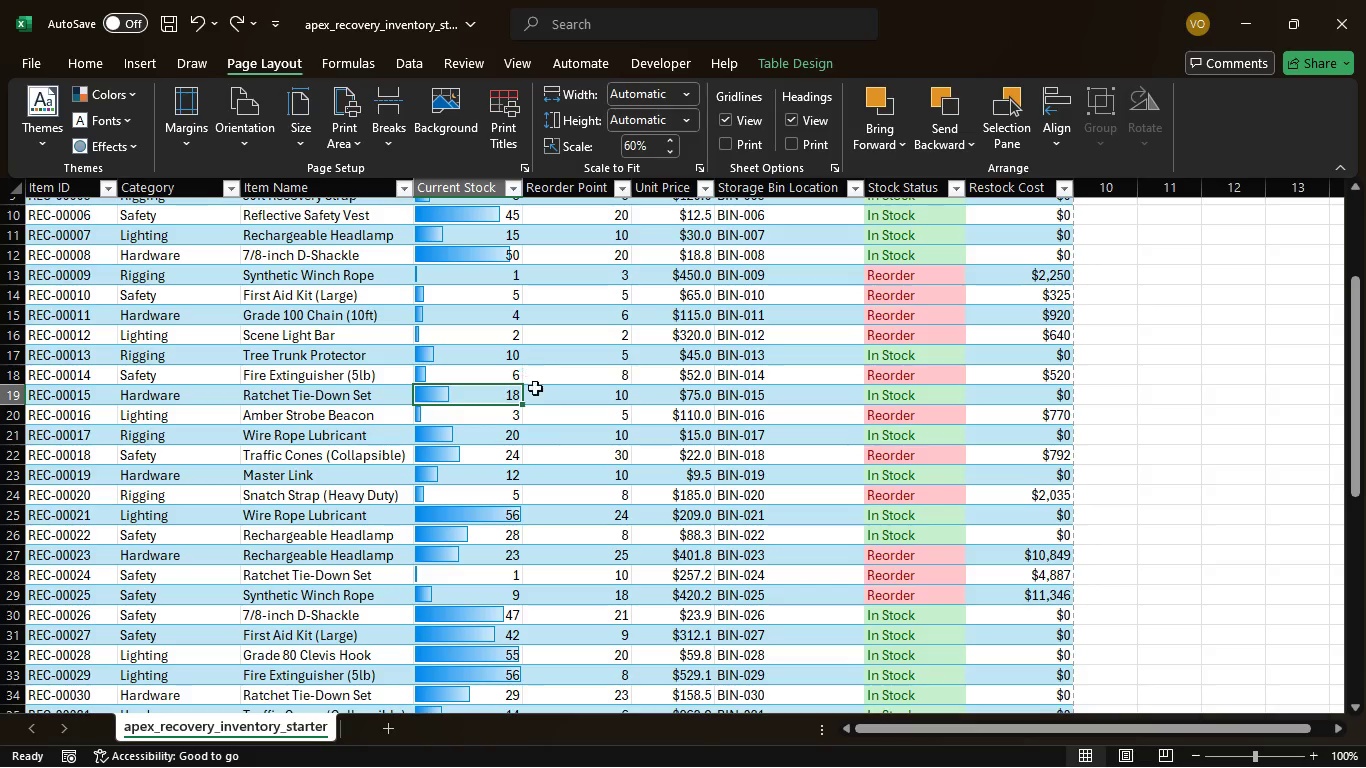 
scroll: coordinate [551, 492], scroll_direction: up, amount: 6.0
 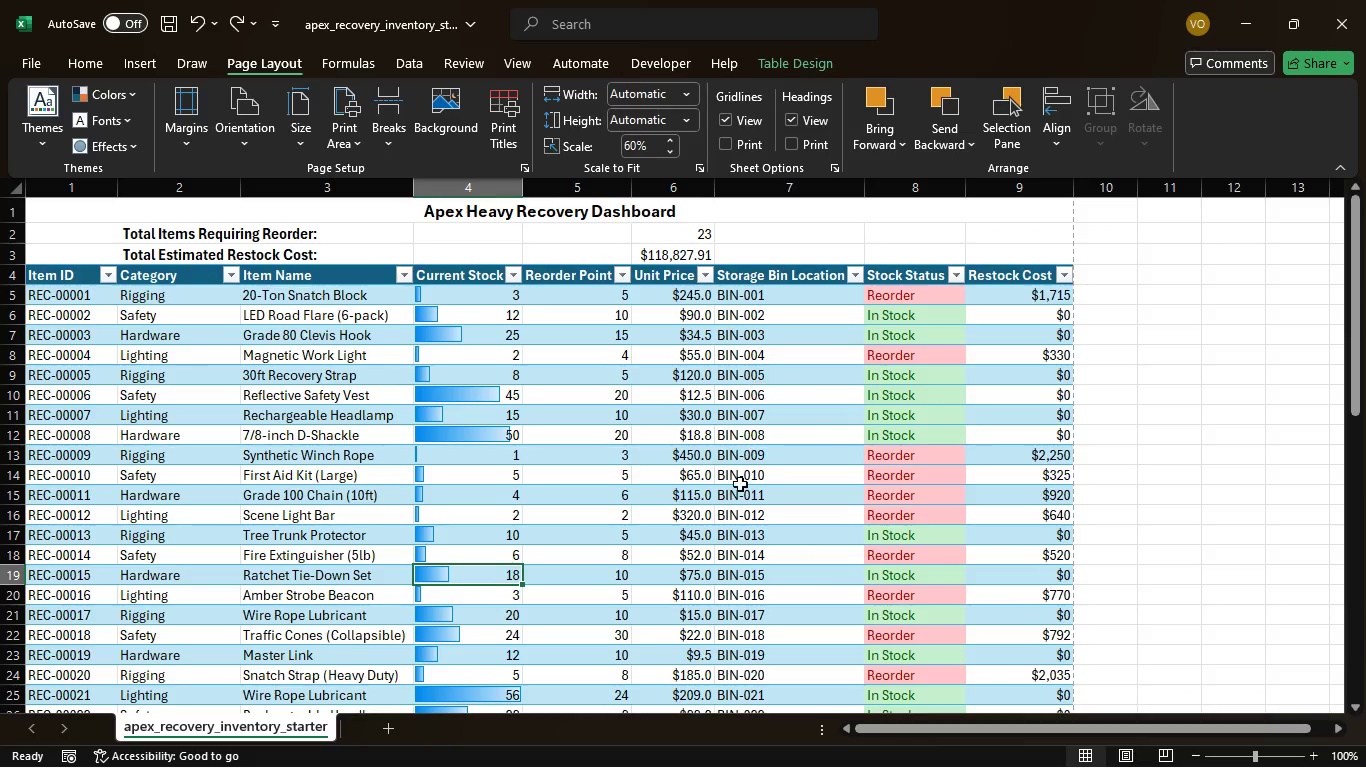 
scroll: coordinate [709, 484], scroll_direction: down, amount: 1.0
 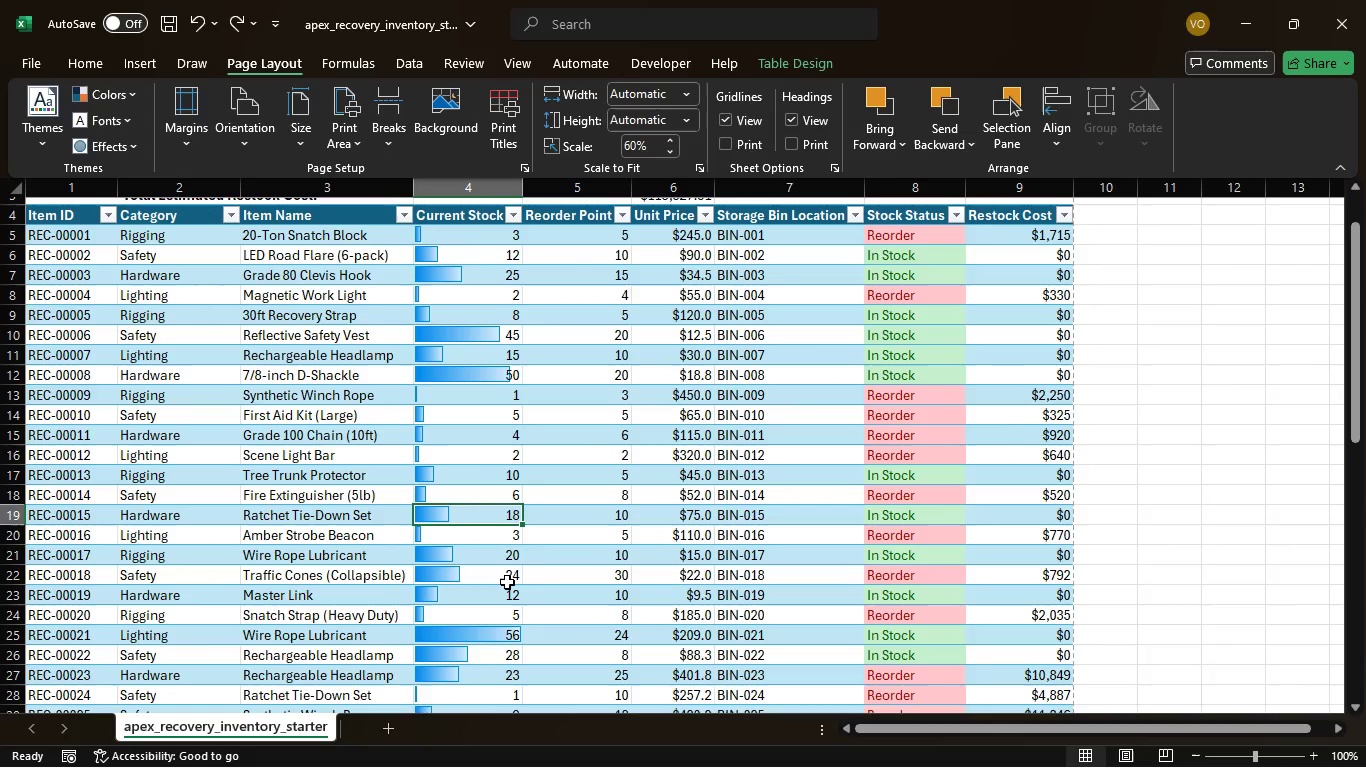 
wait(7.71)
 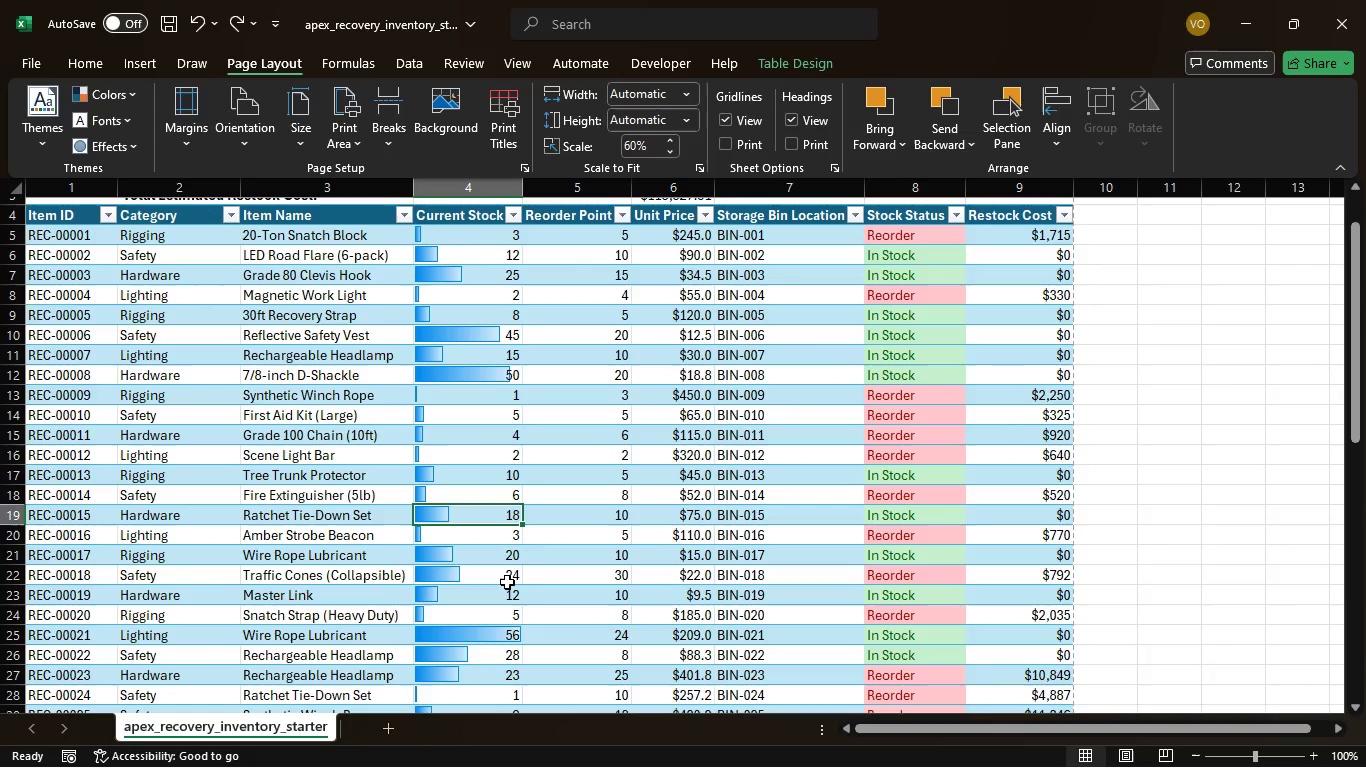 
scroll: coordinate [523, 628], scroll_direction: up, amount: 4.0
 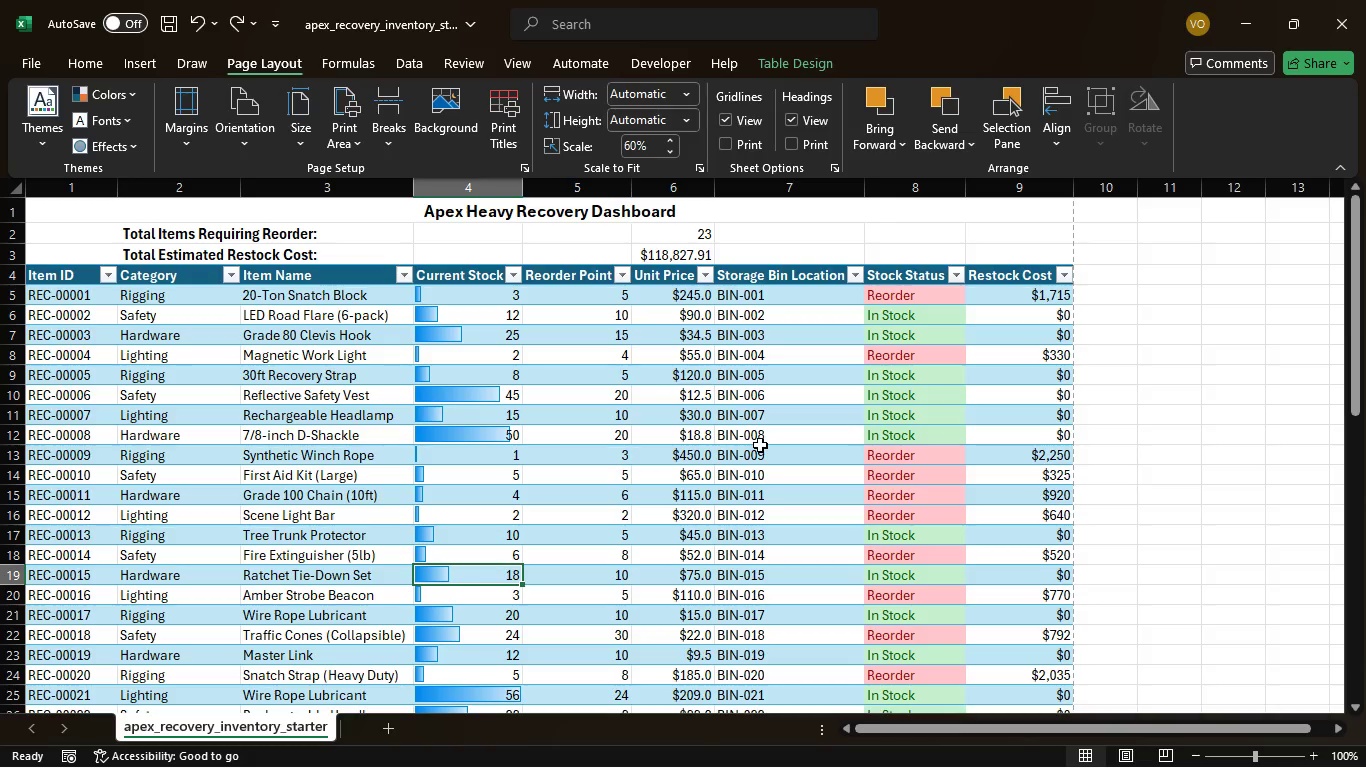 
wait(10.03)
 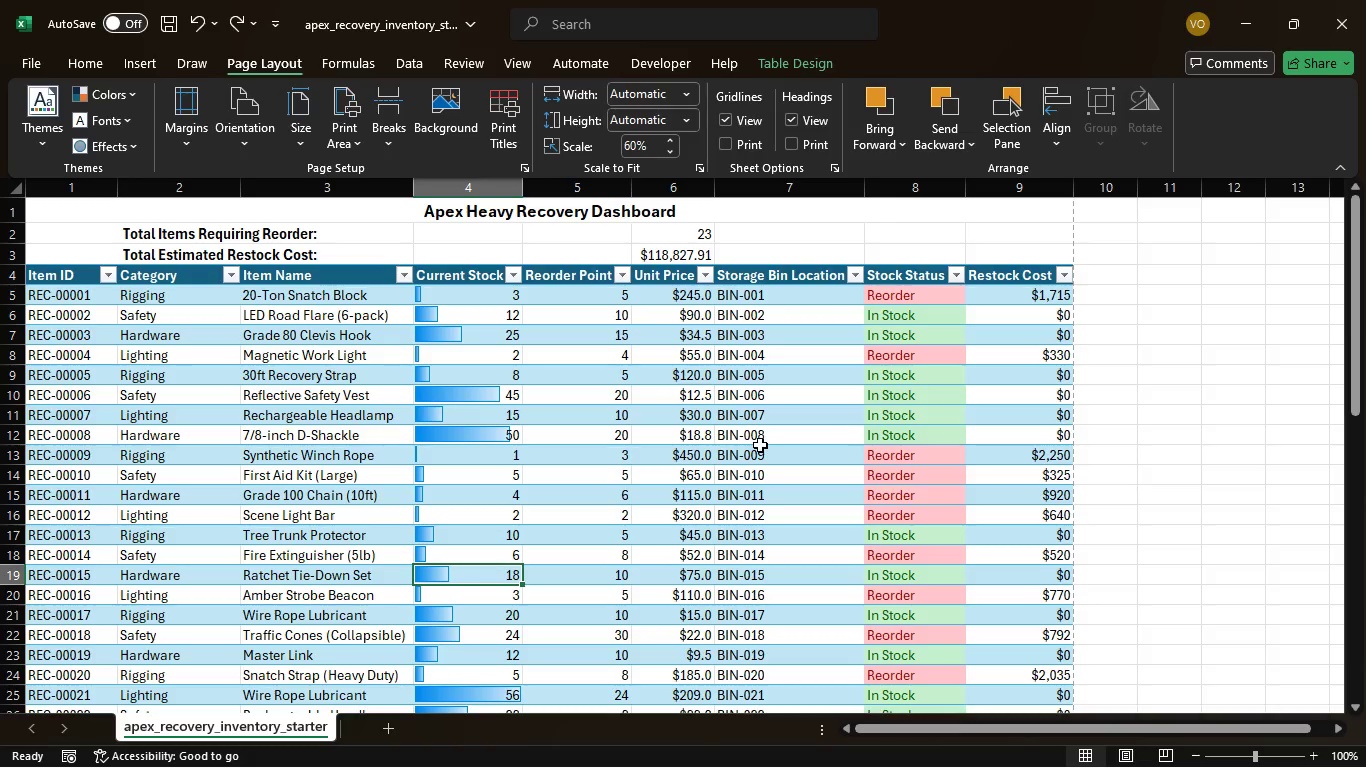 
left_click_drag(start_coordinate=[1012, 293], to_coordinate=[1061, 679])
 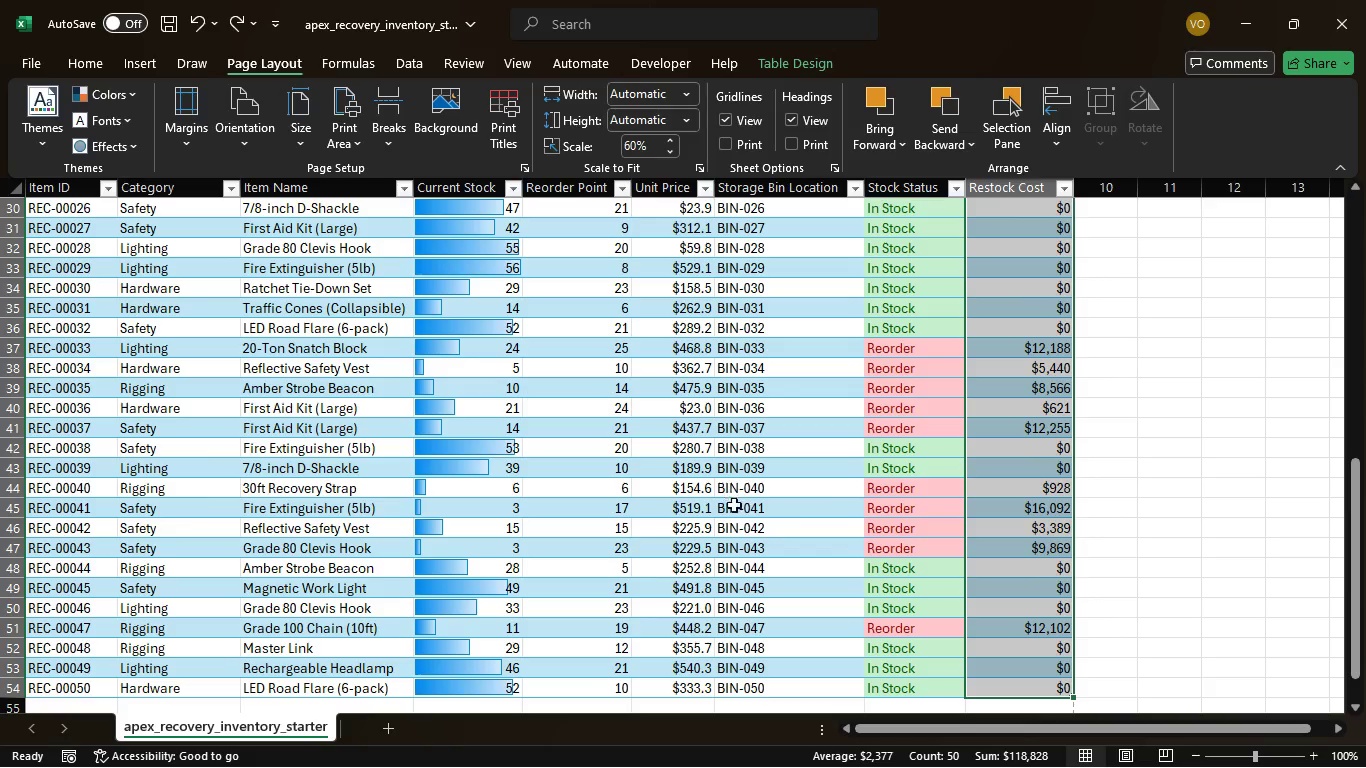 
left_click([702, 553])
 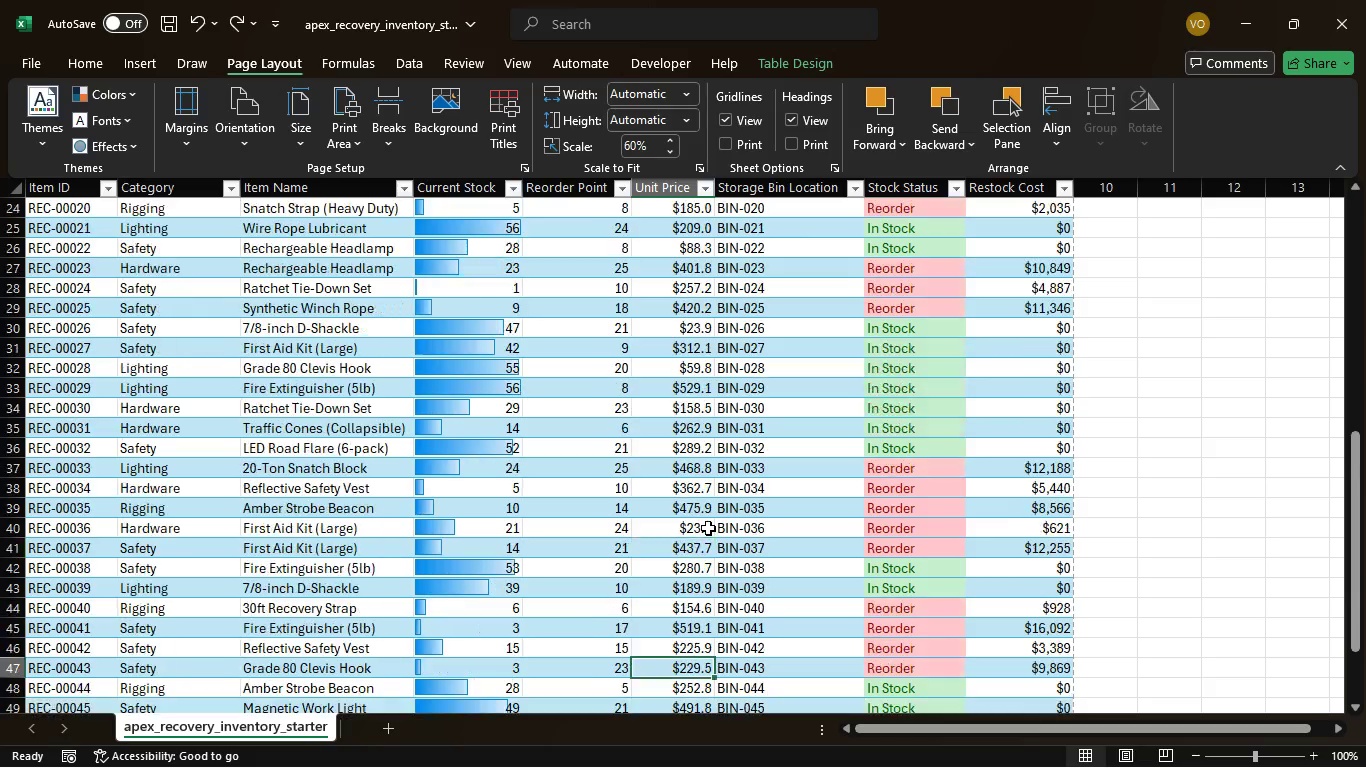 
scroll: coordinate [708, 528], scroll_direction: up, amount: 15.0
 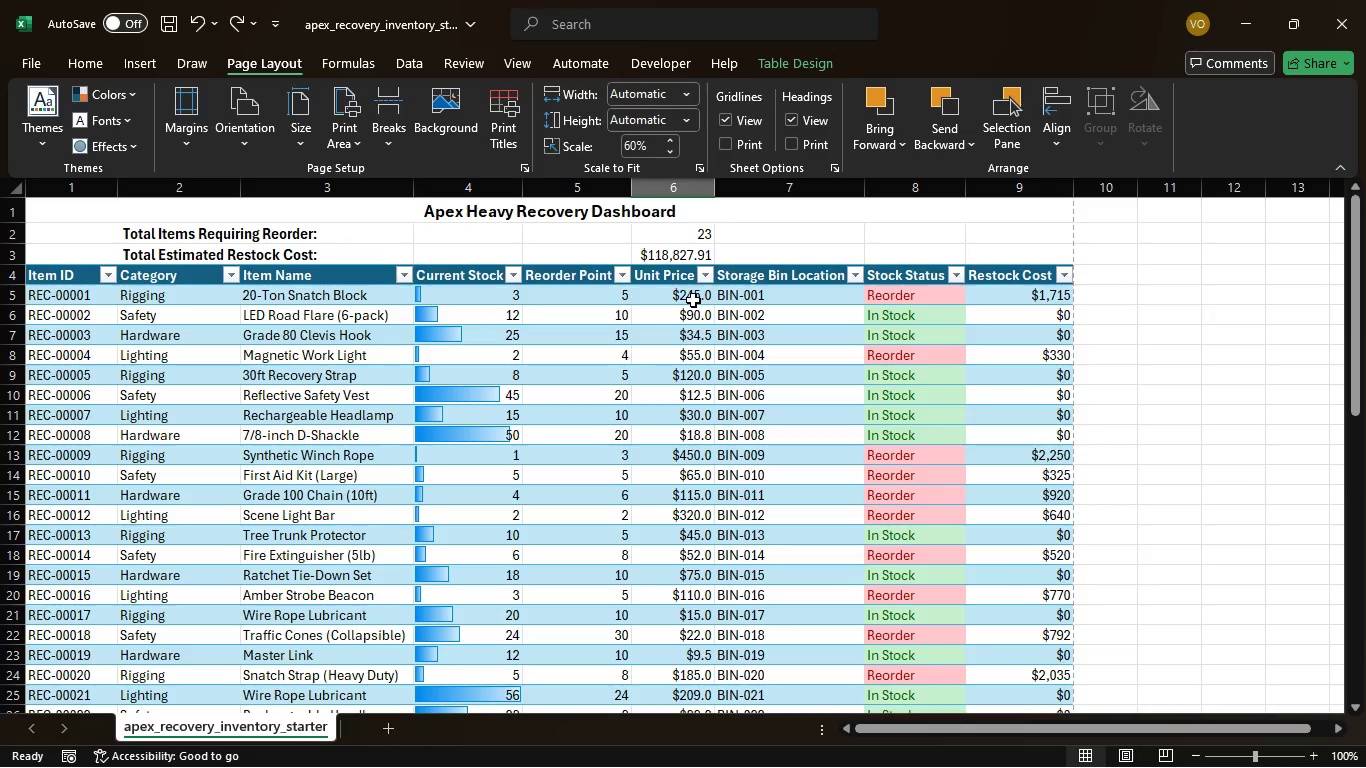 
left_click_drag(start_coordinate=[693, 299], to_coordinate=[687, 667])
 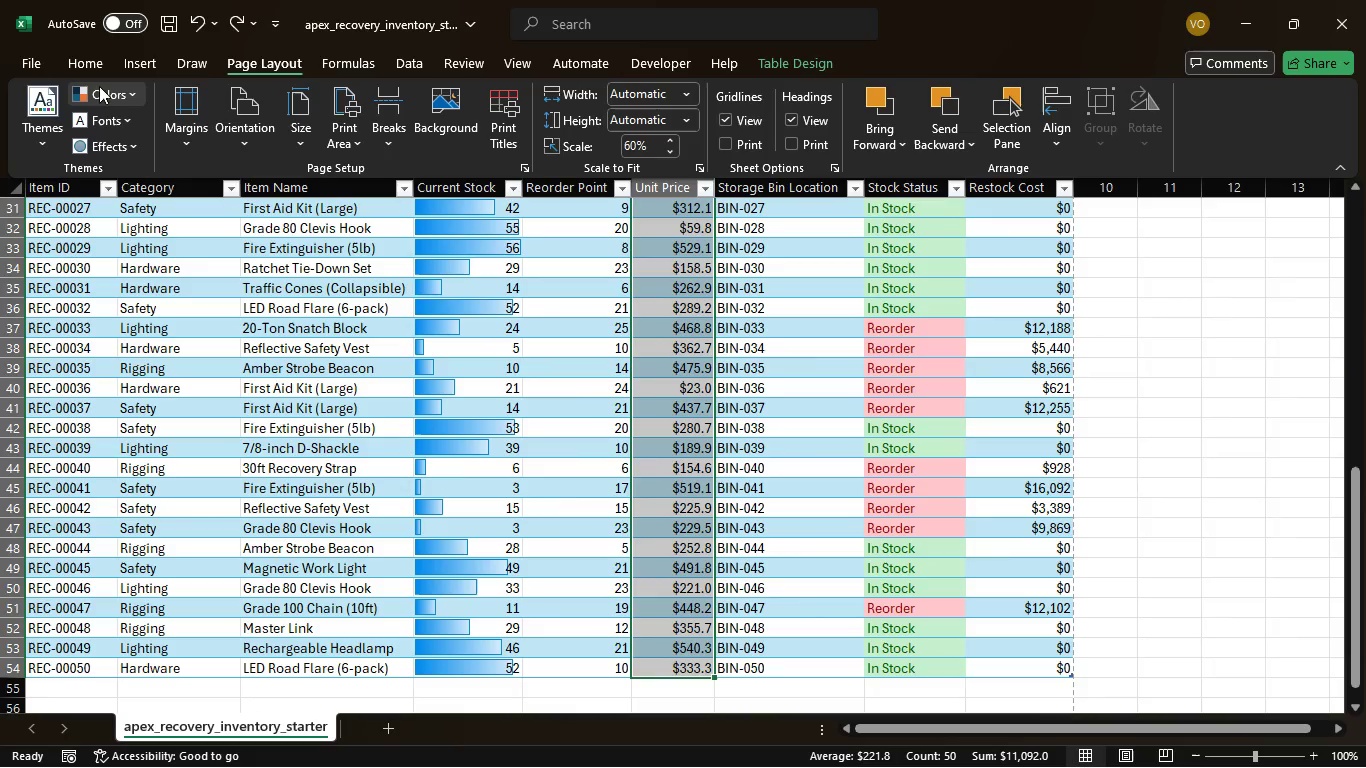 
left_click([94, 61])
 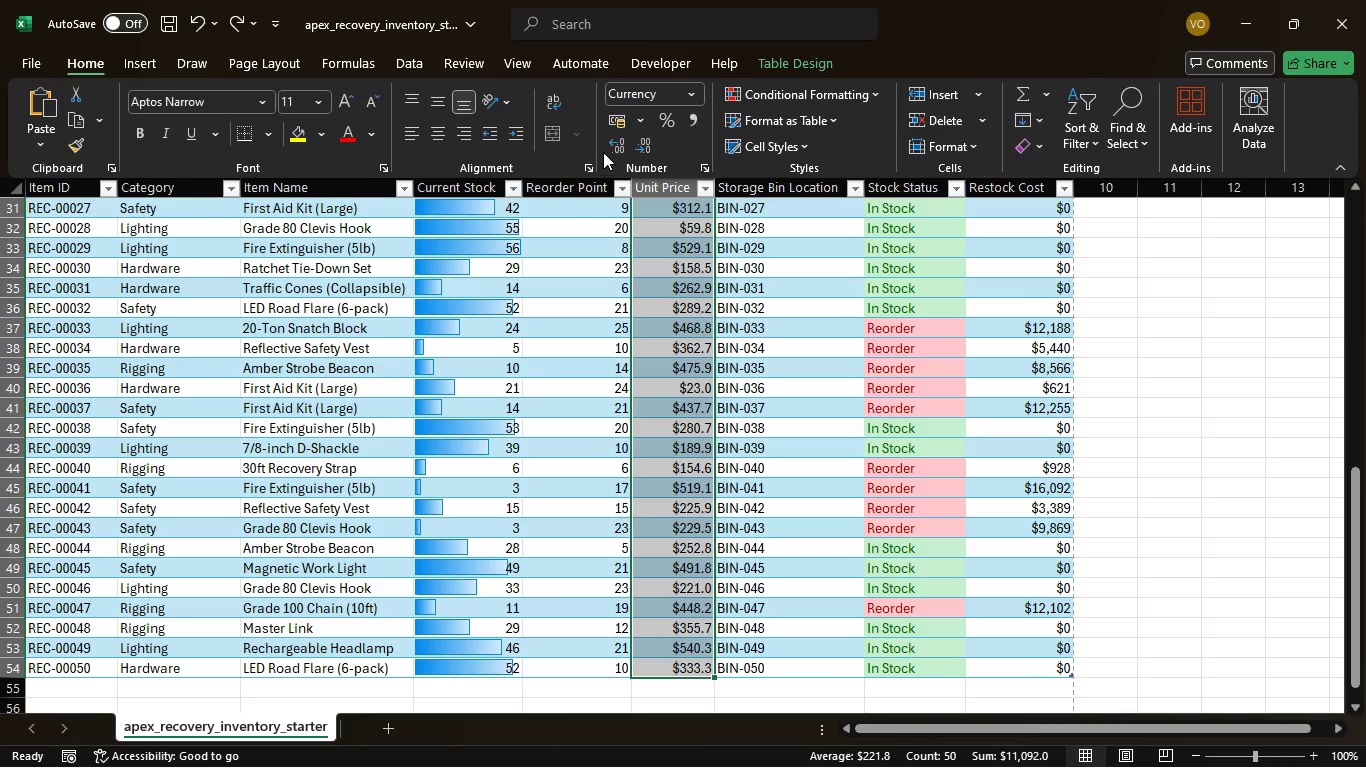 
left_click([607, 148])
 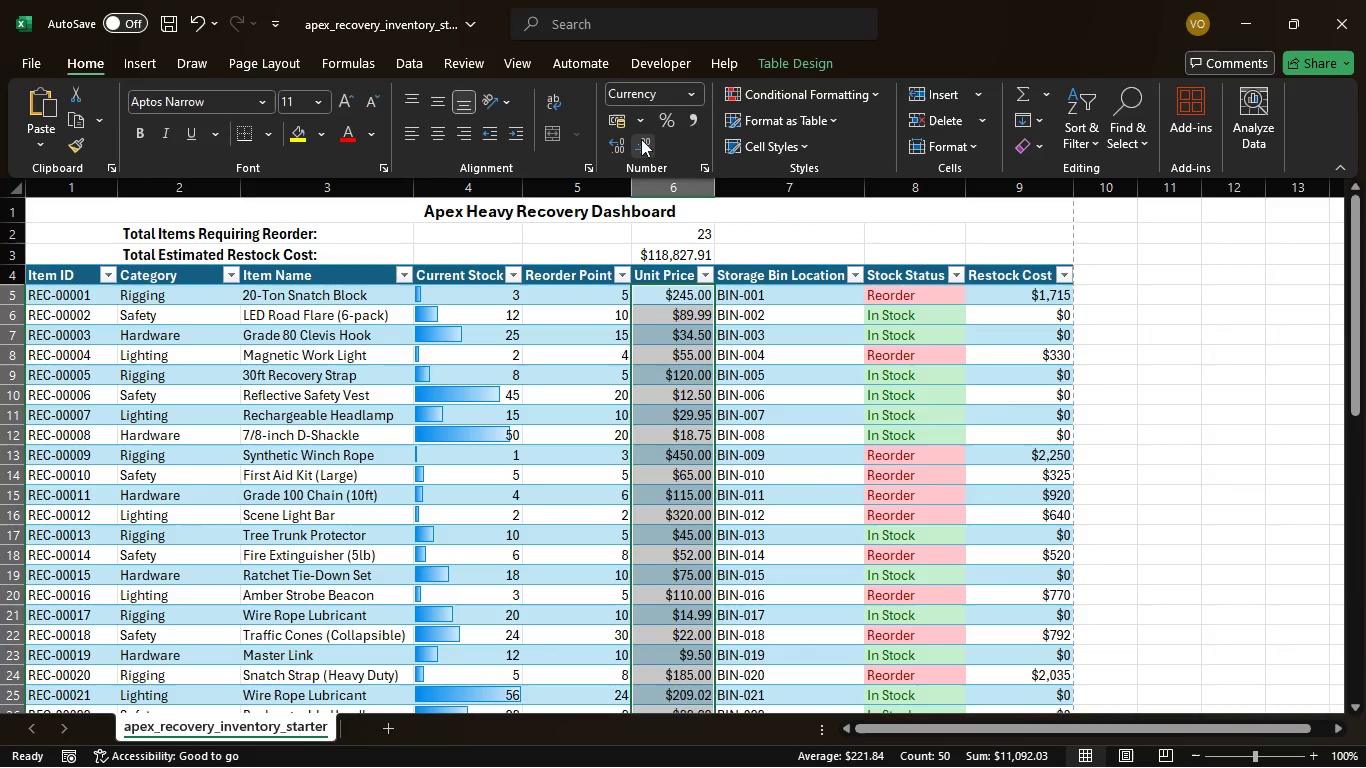 
left_click([641, 139])
 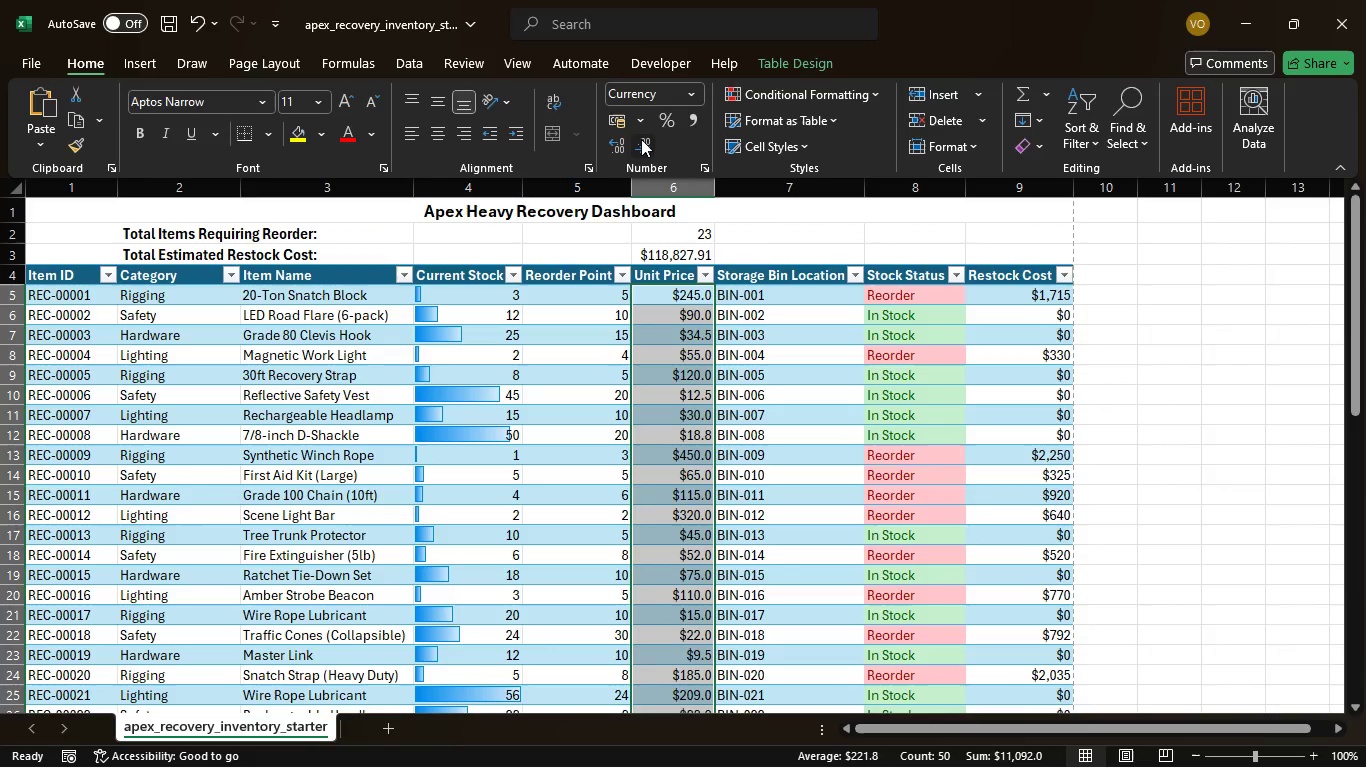 
left_click([641, 139])
 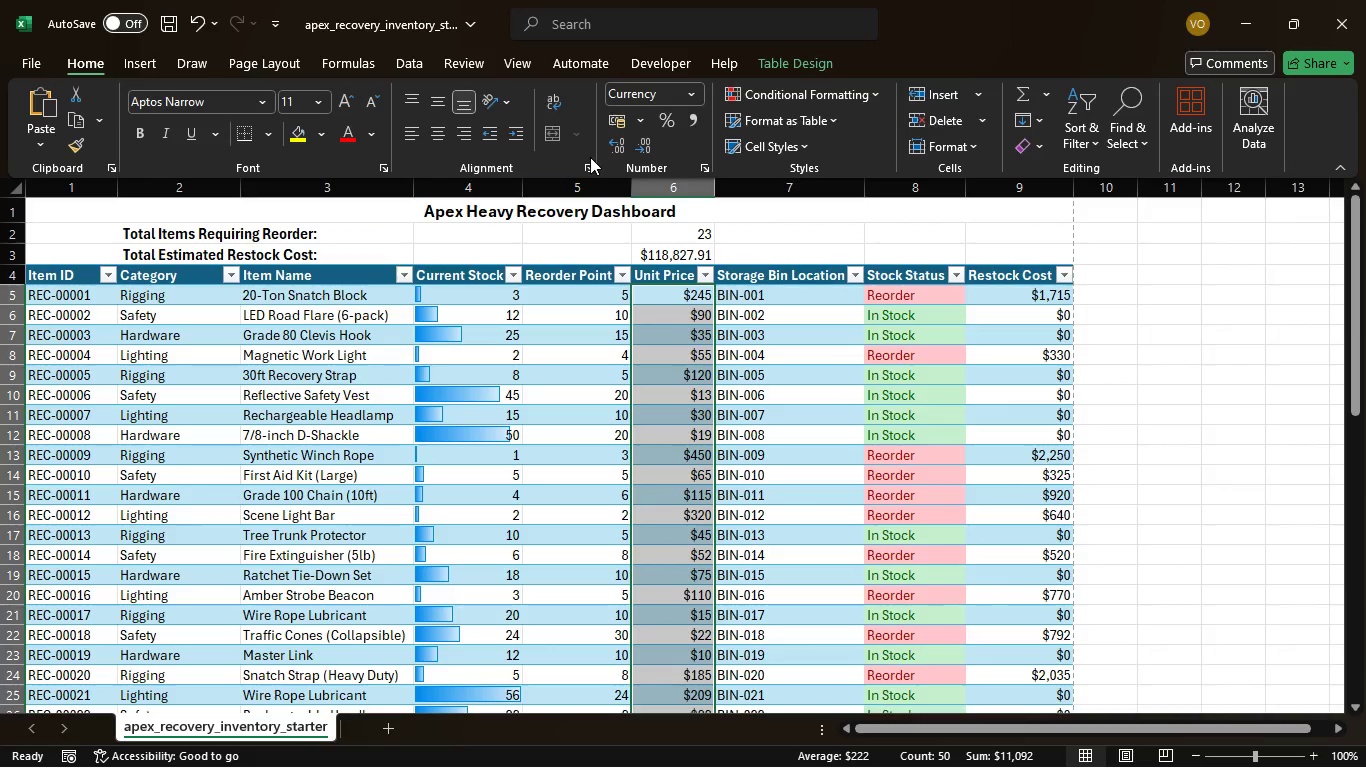 
left_click([615, 150])
 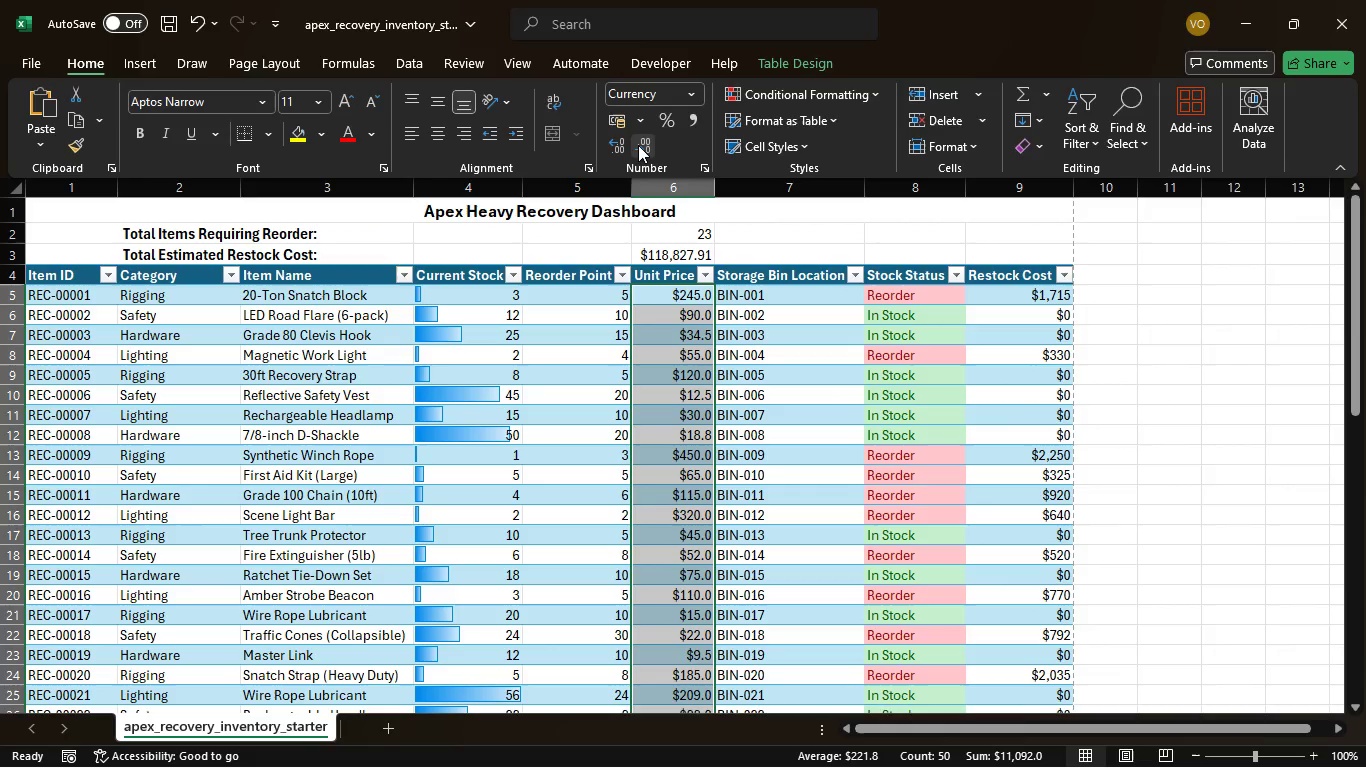 
left_click([638, 145])
 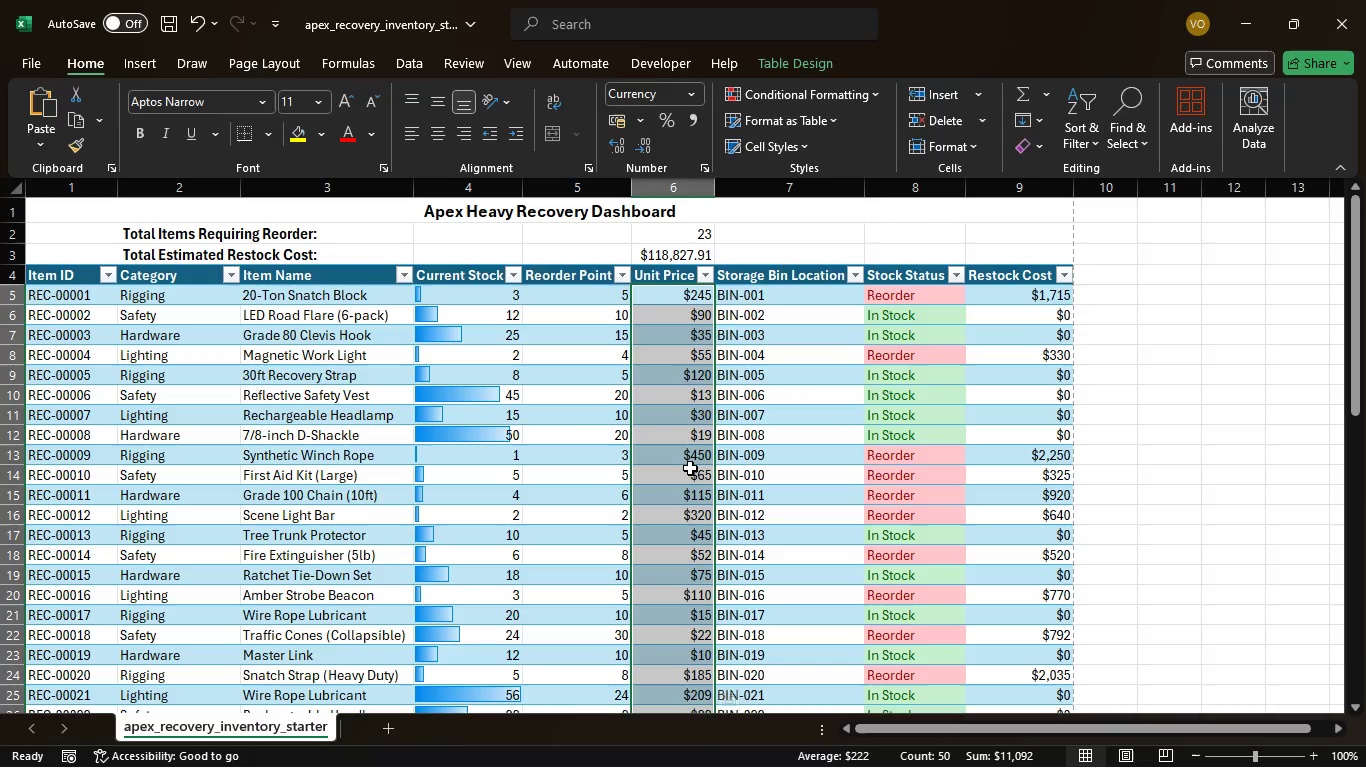 
left_click([690, 468])
 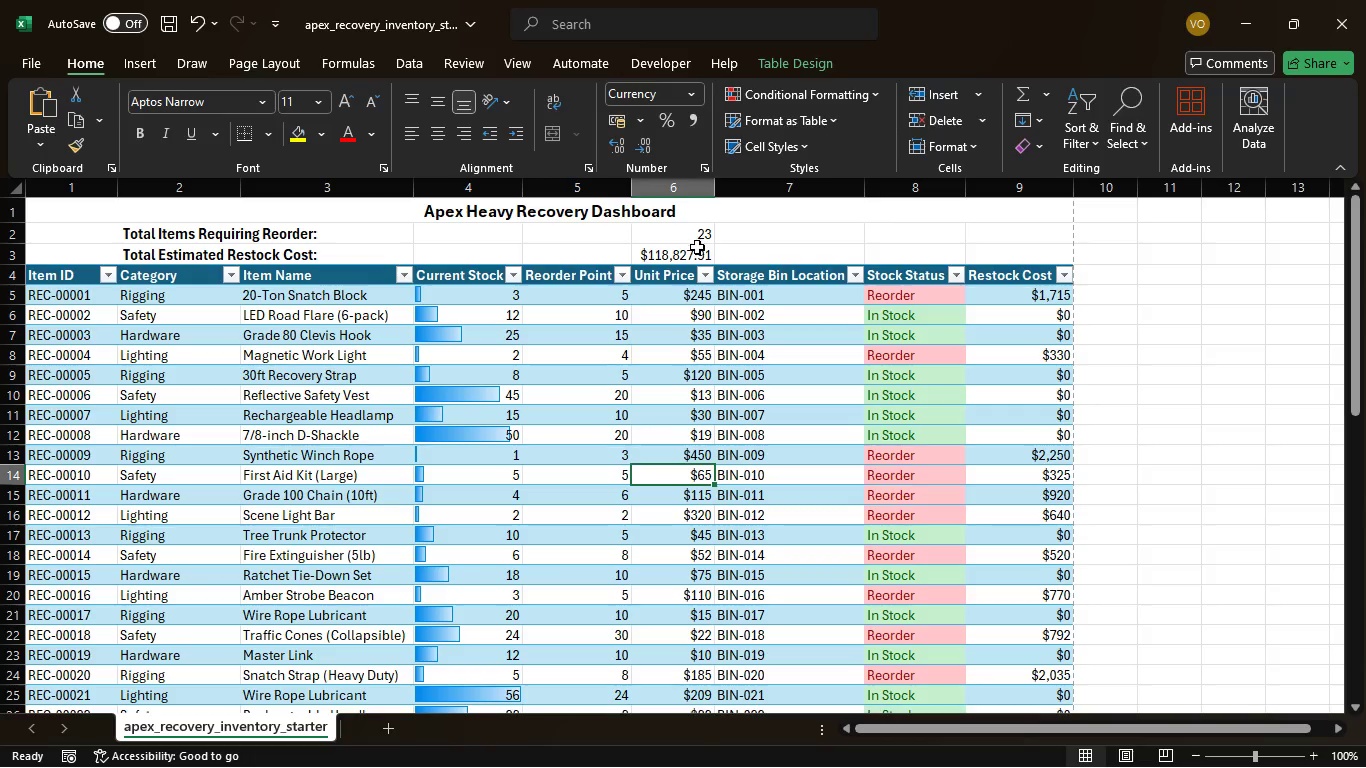 
left_click([697, 247])
 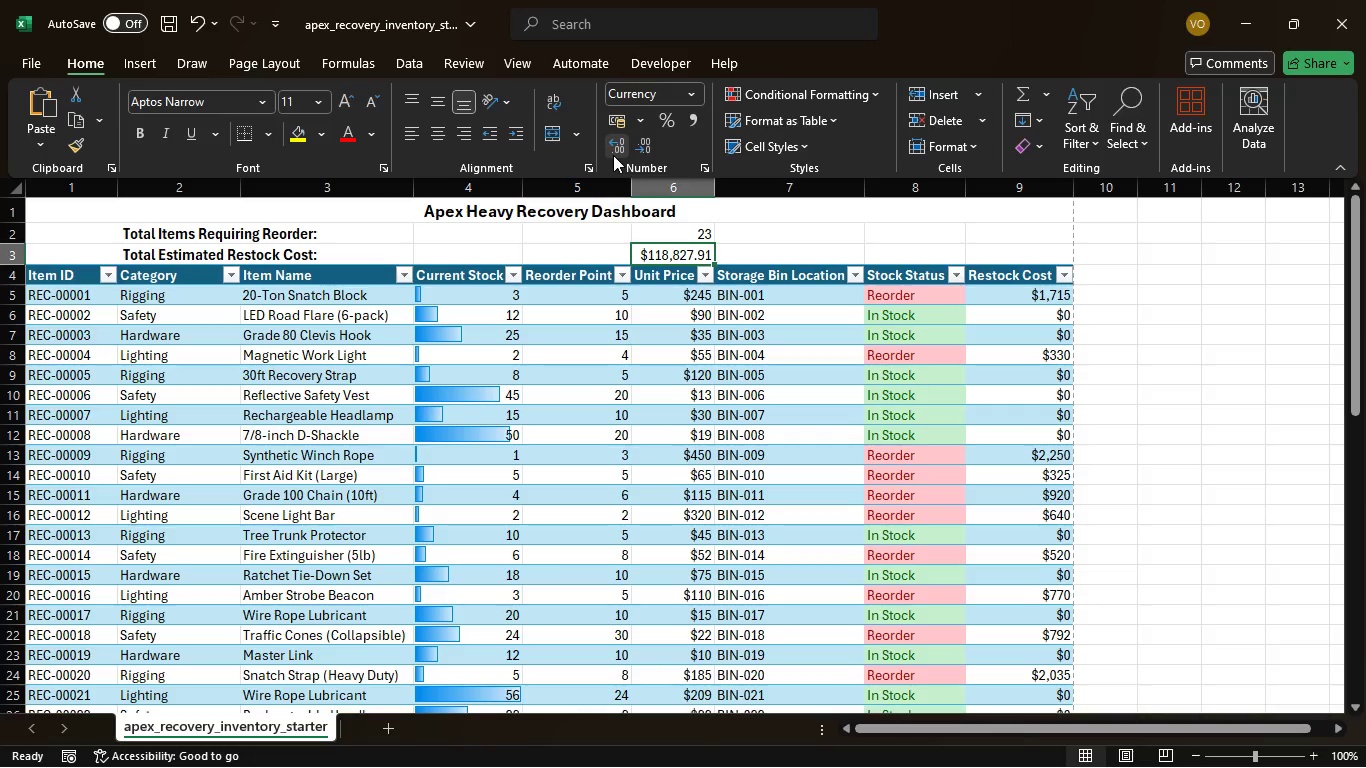 
left_click([613, 155])
 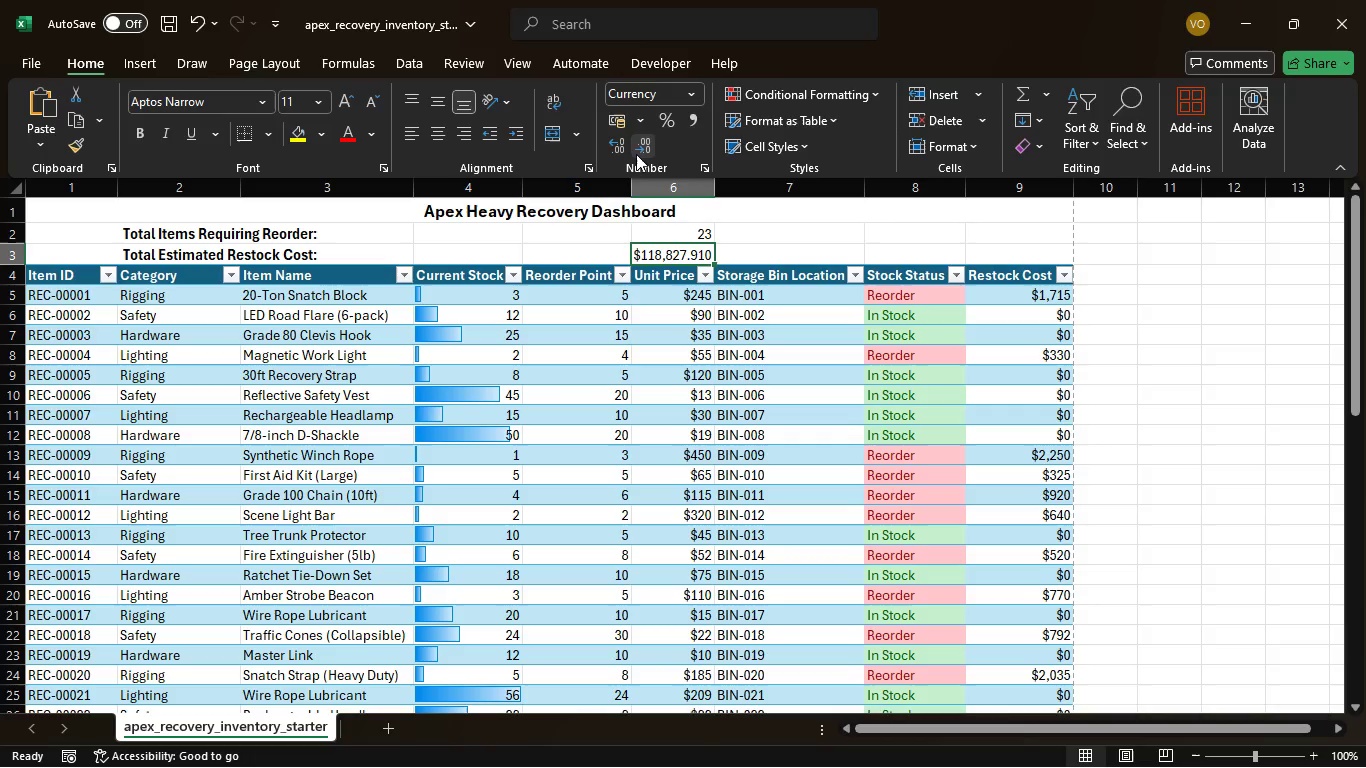 
left_click([636, 154])
 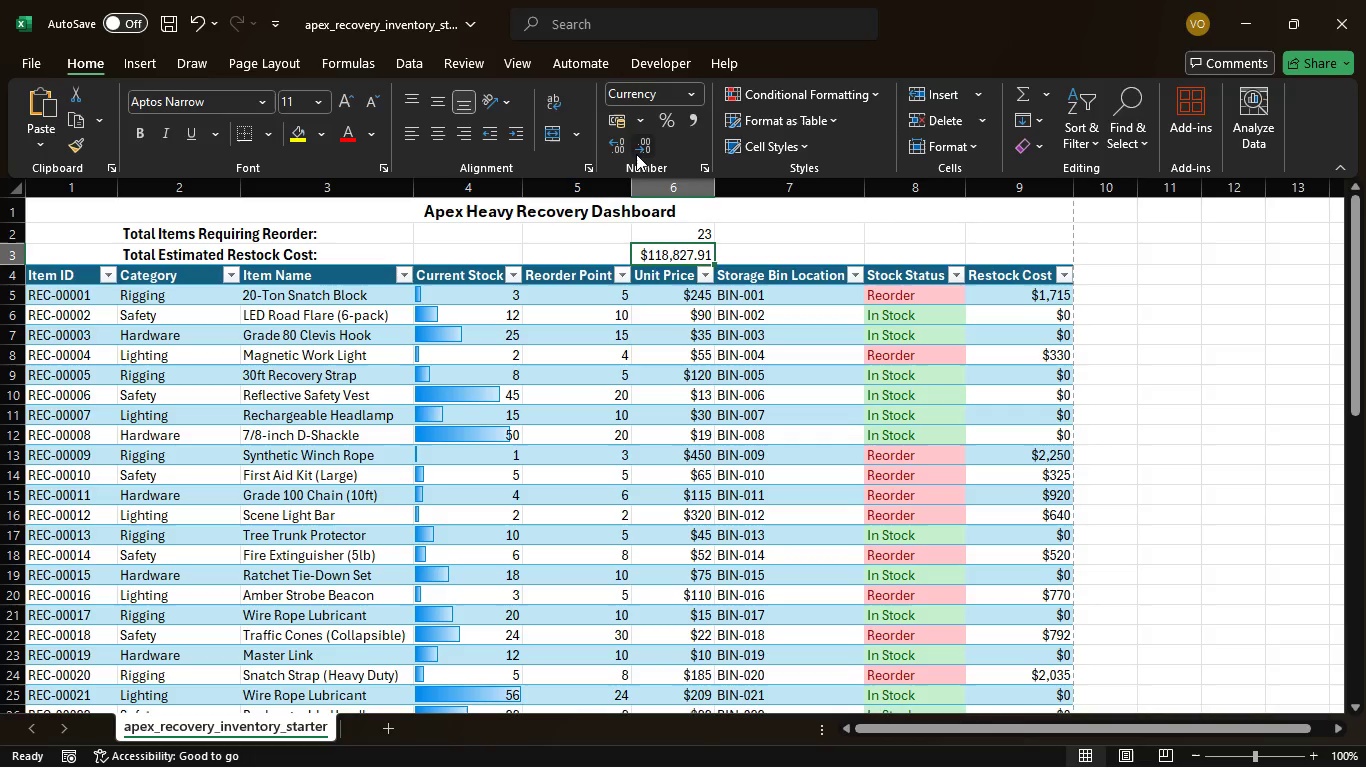 
left_click([636, 154])
 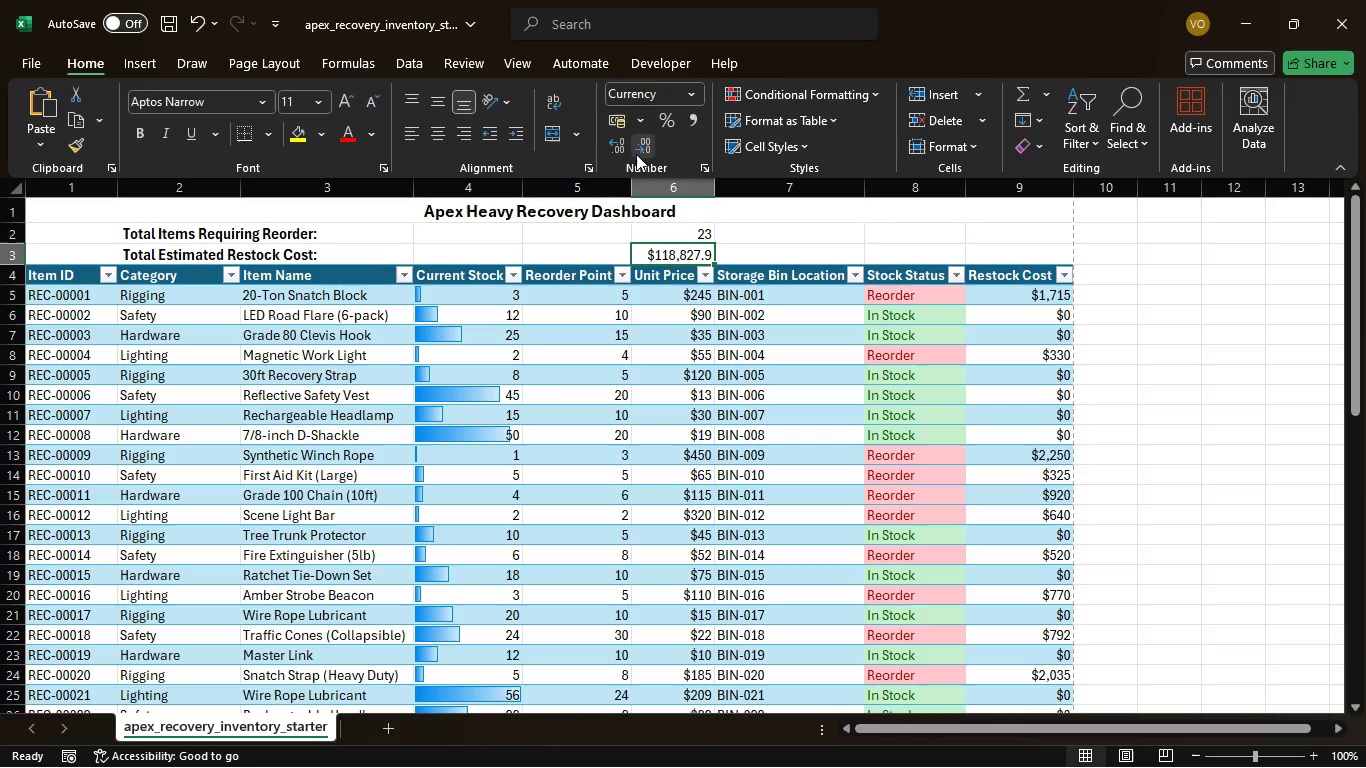 
left_click([636, 154])
 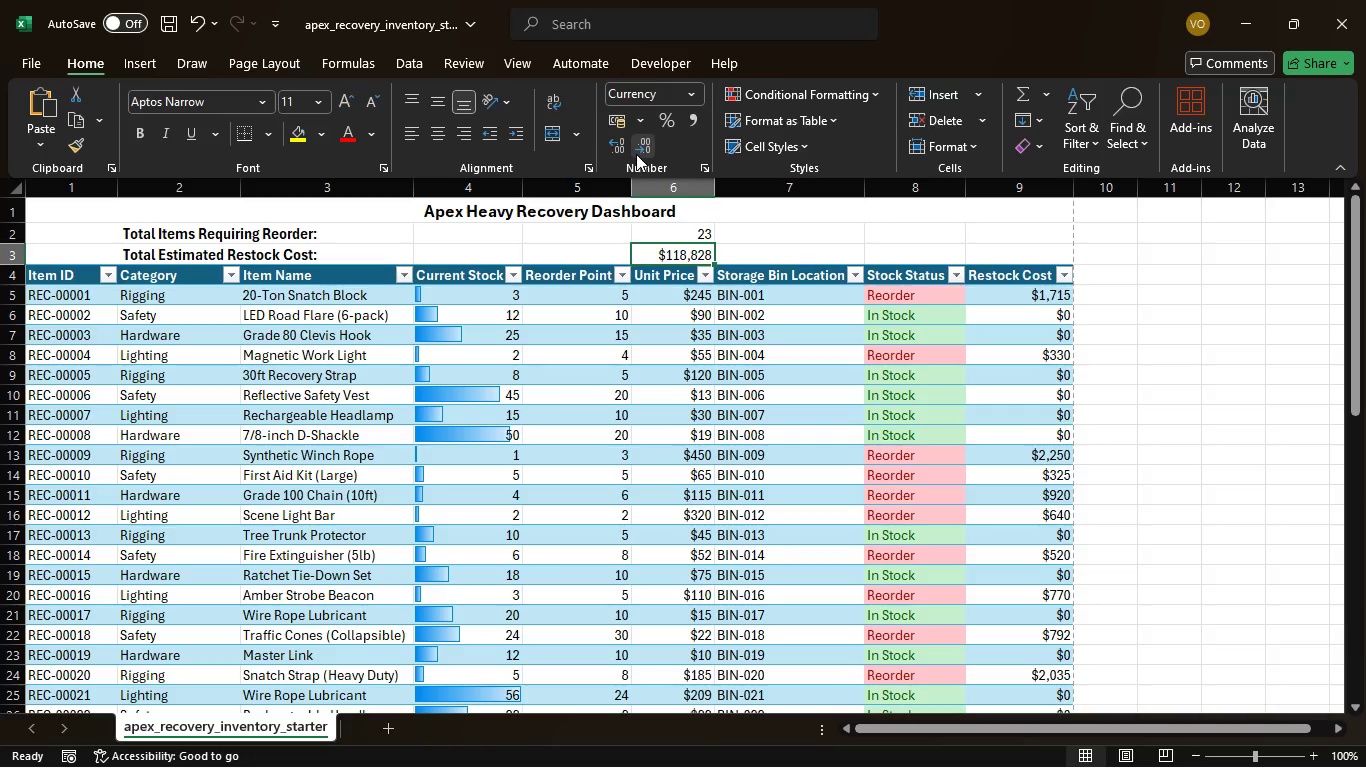 
left_click([622, 152])
 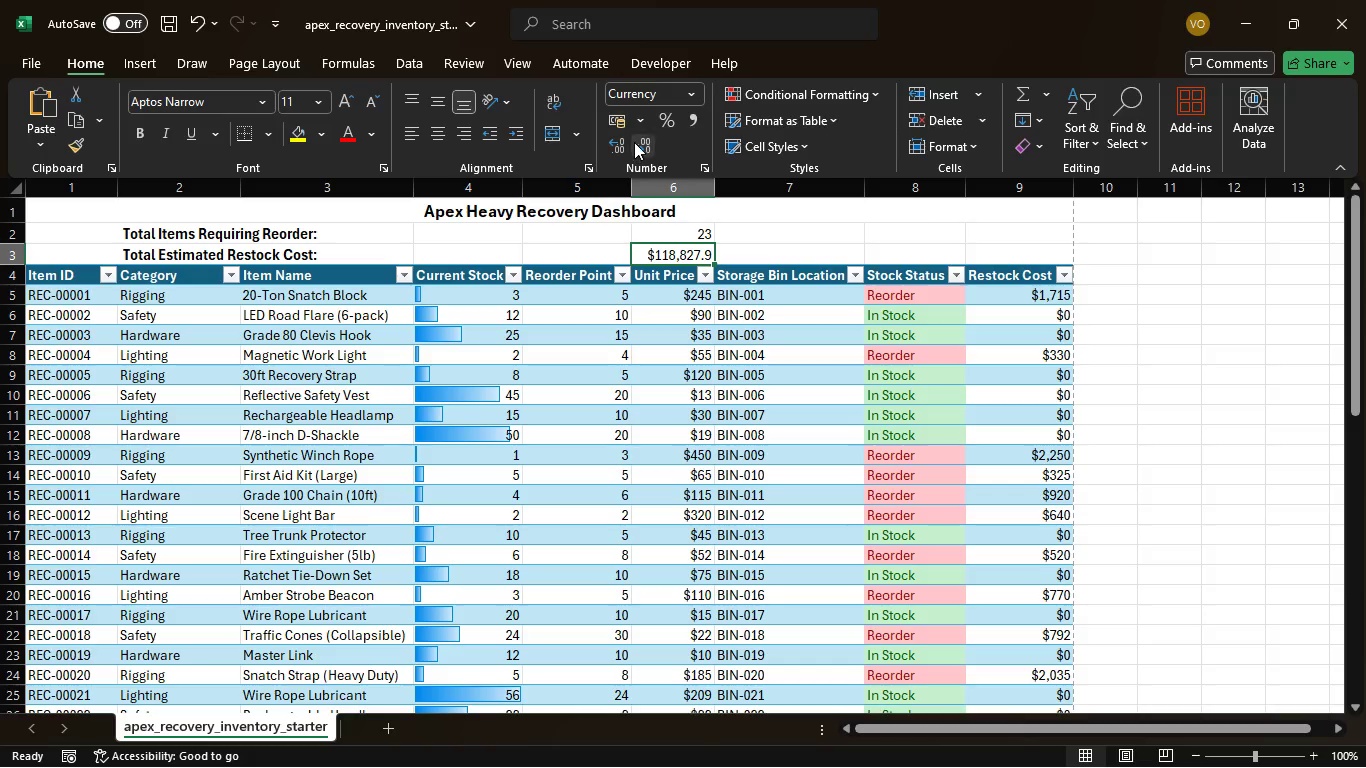 
left_click([635, 142])
 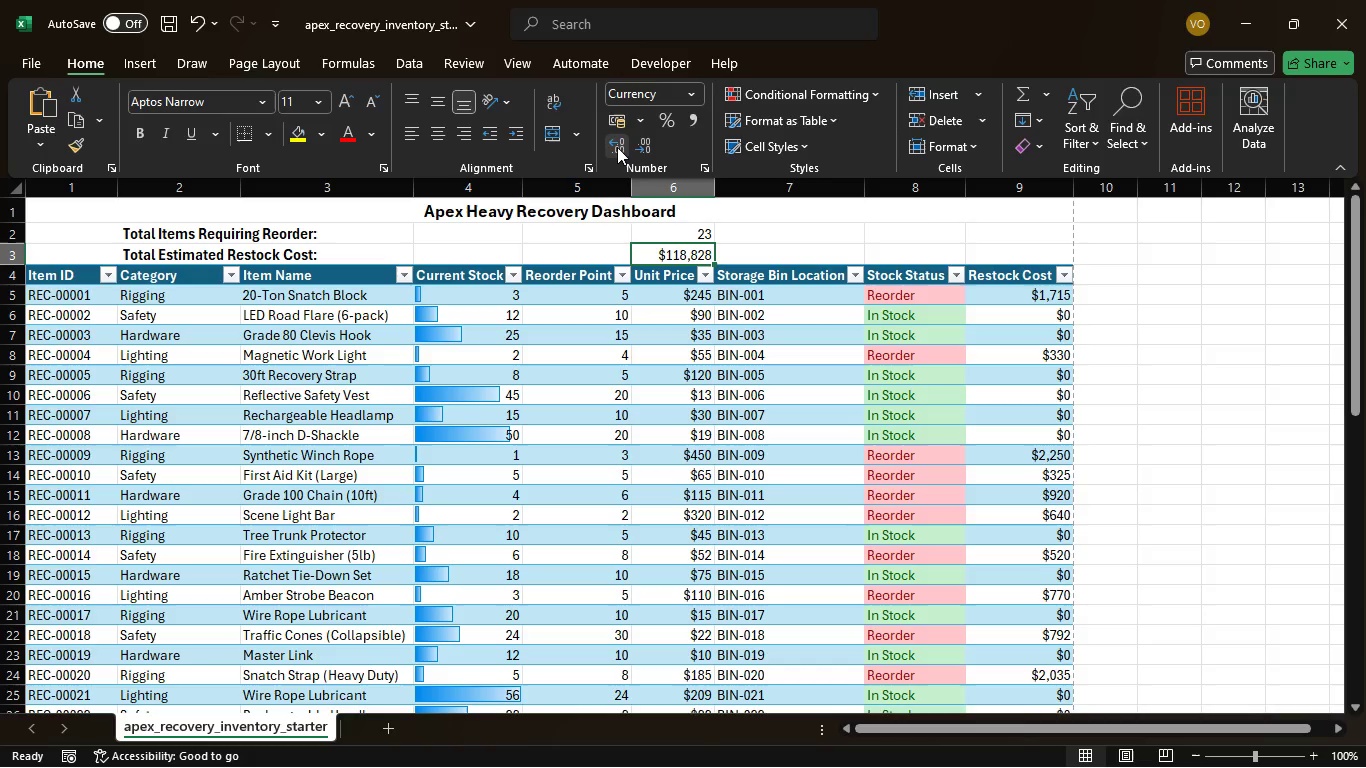 
left_click([617, 147])
 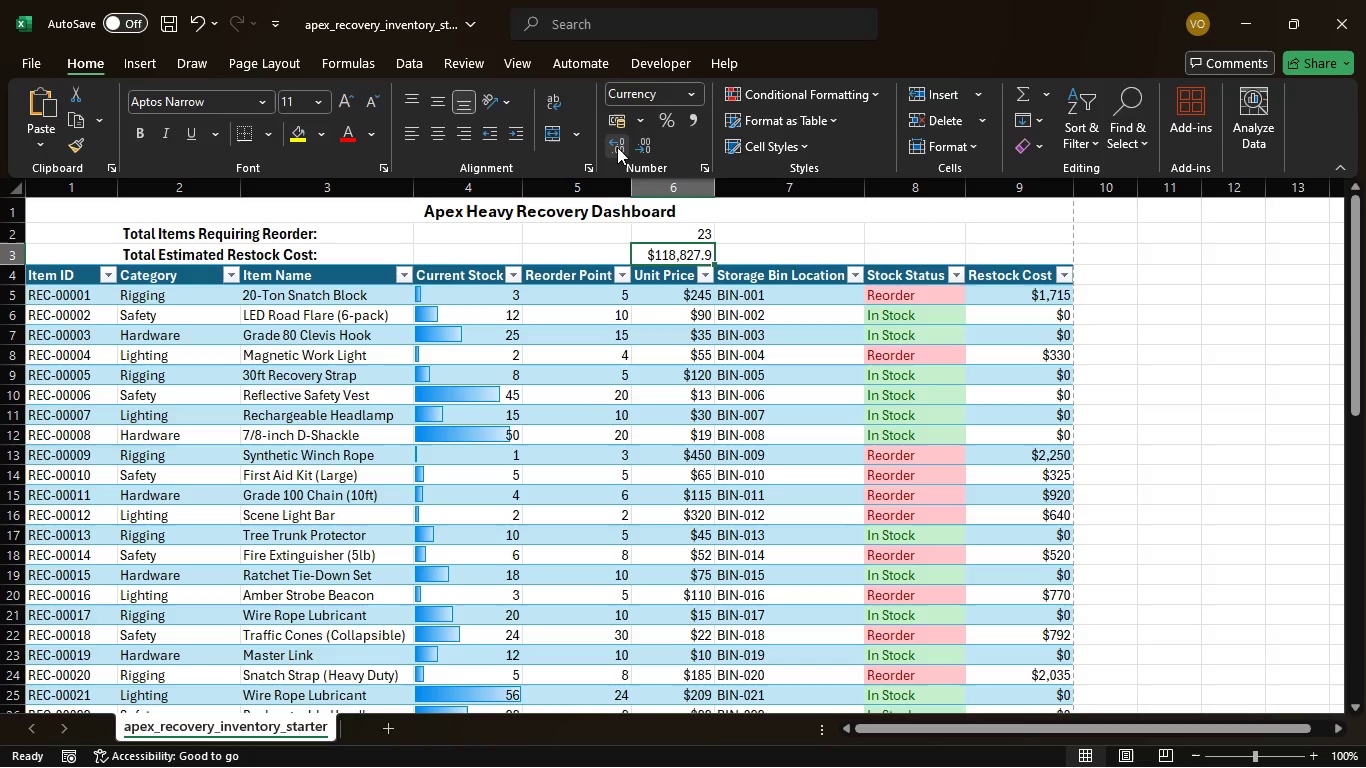 
left_click([617, 147])
 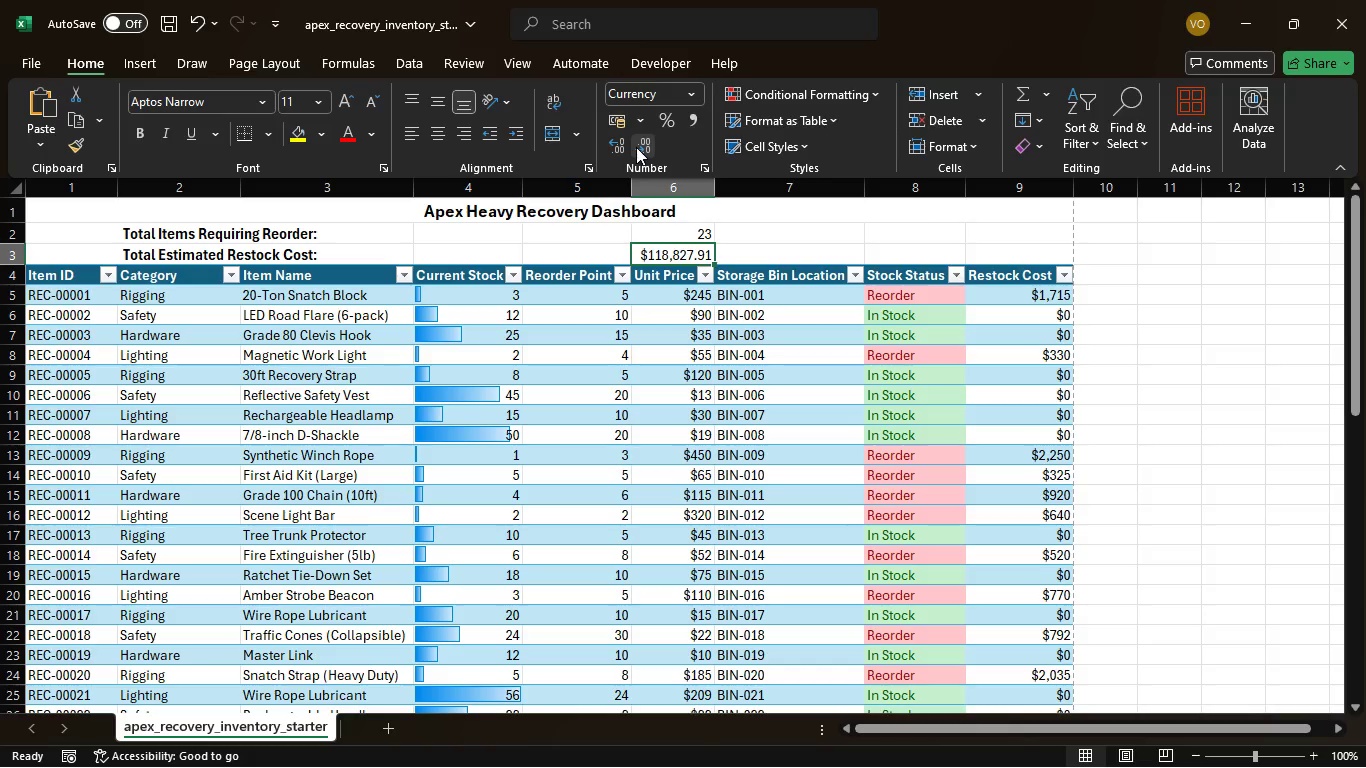 
double_click([636, 147])
 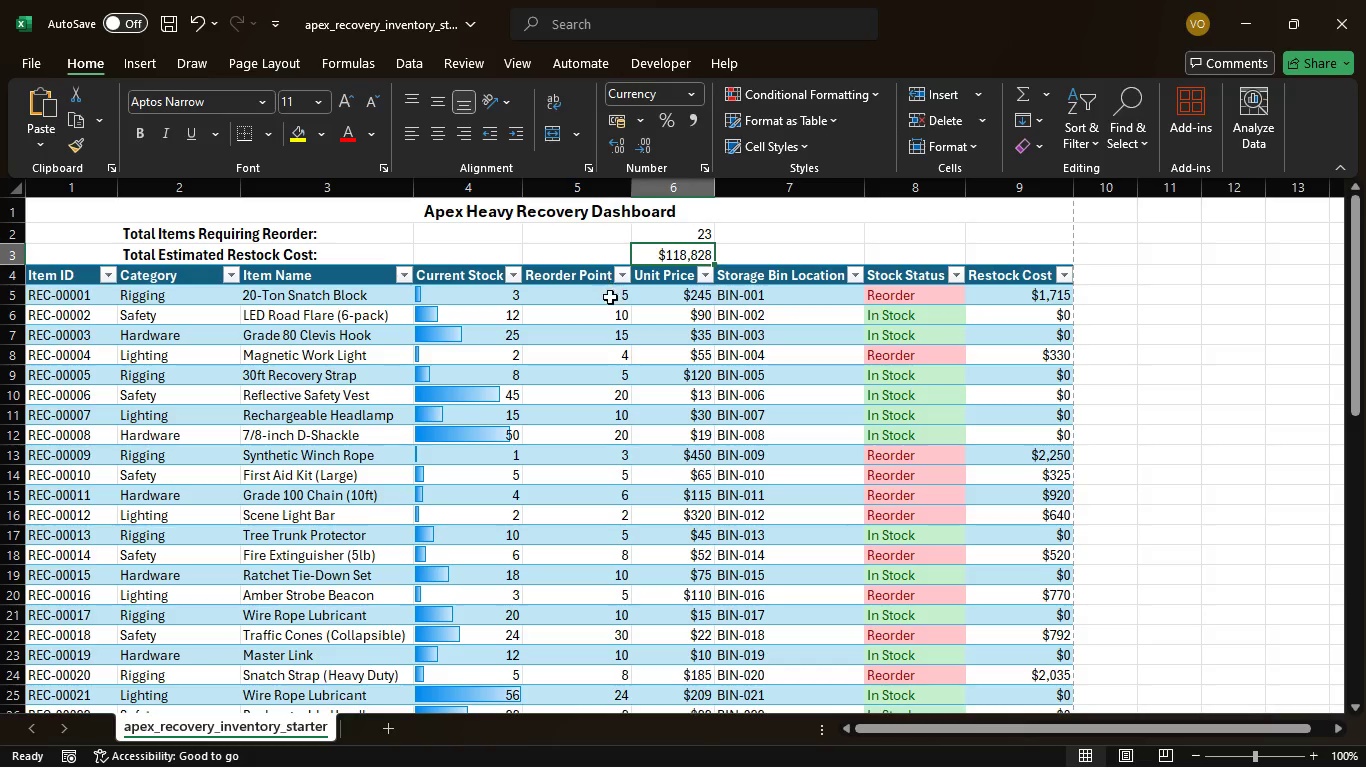 
left_click([628, 353])
 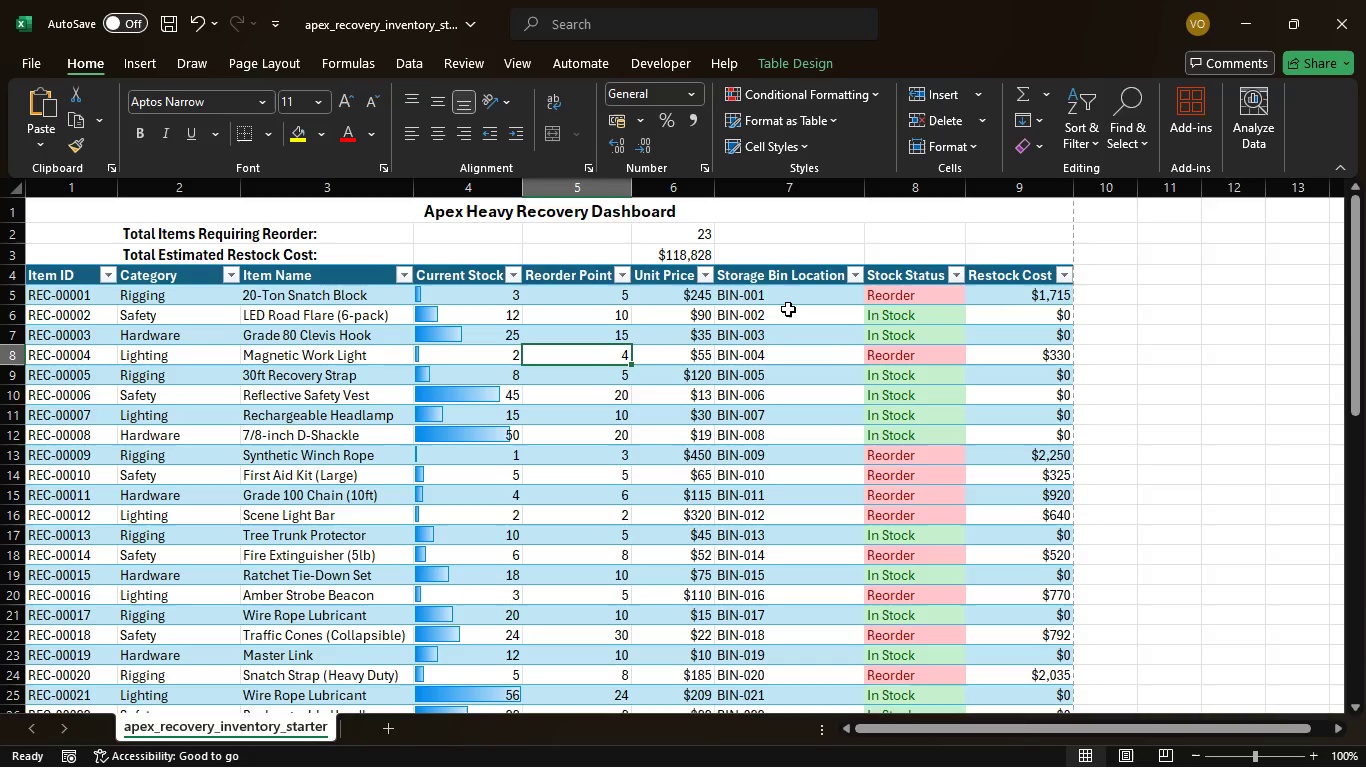 
left_click([802, 294])
 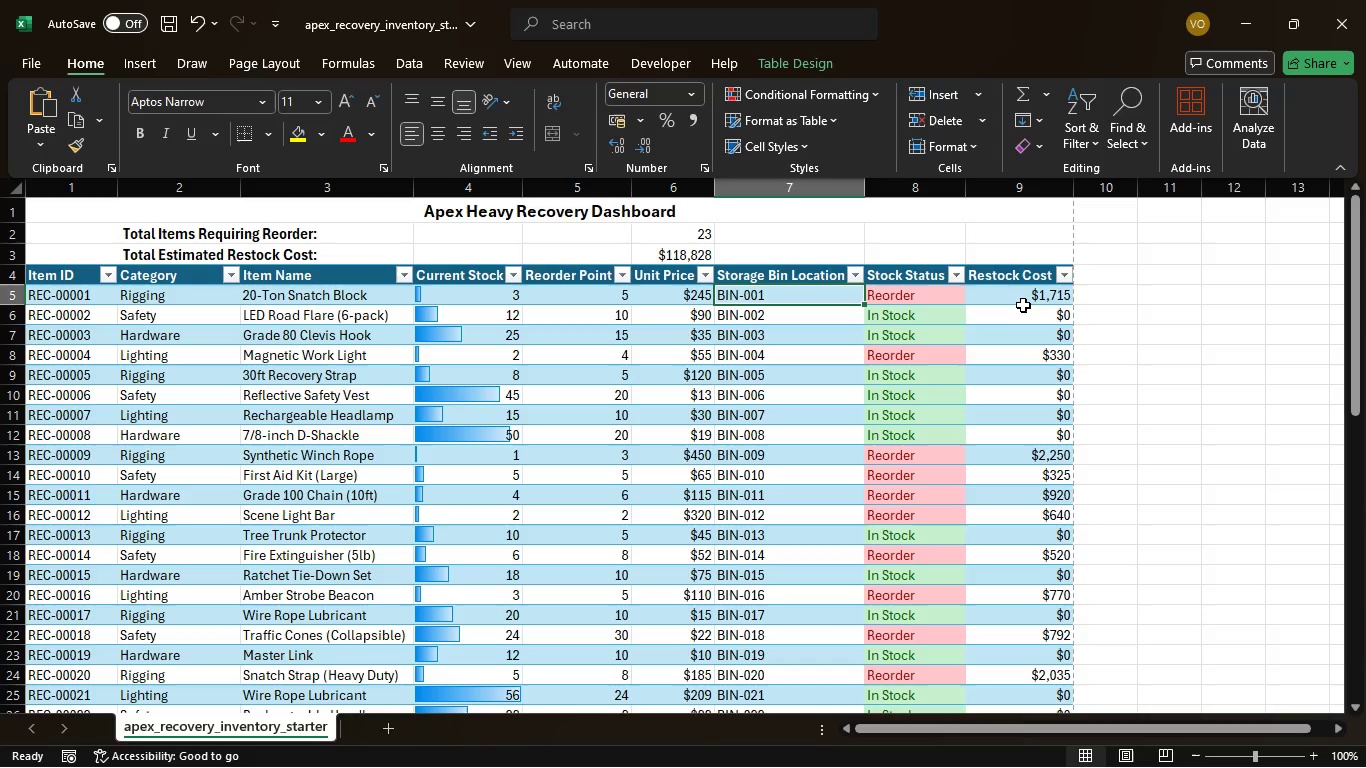 
wait(5.14)
 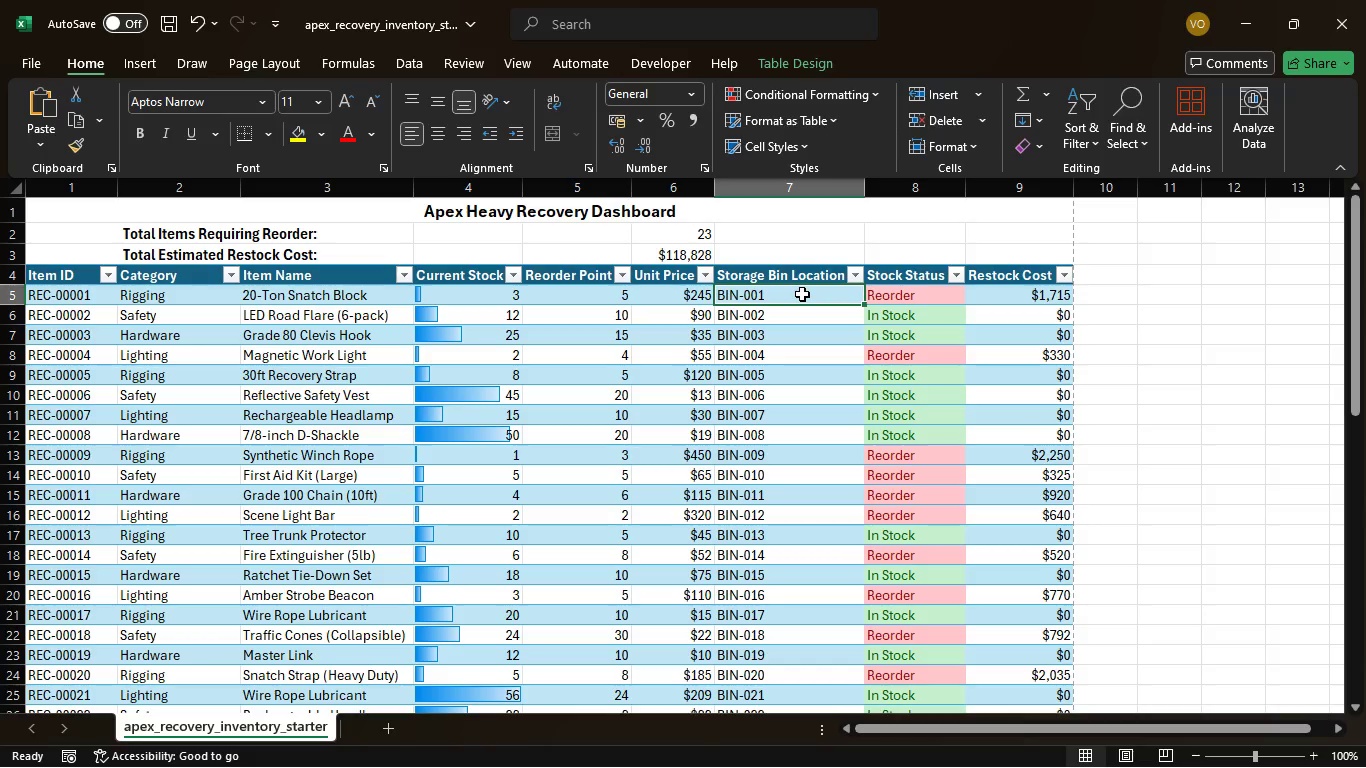 
left_click([1026, 292])
 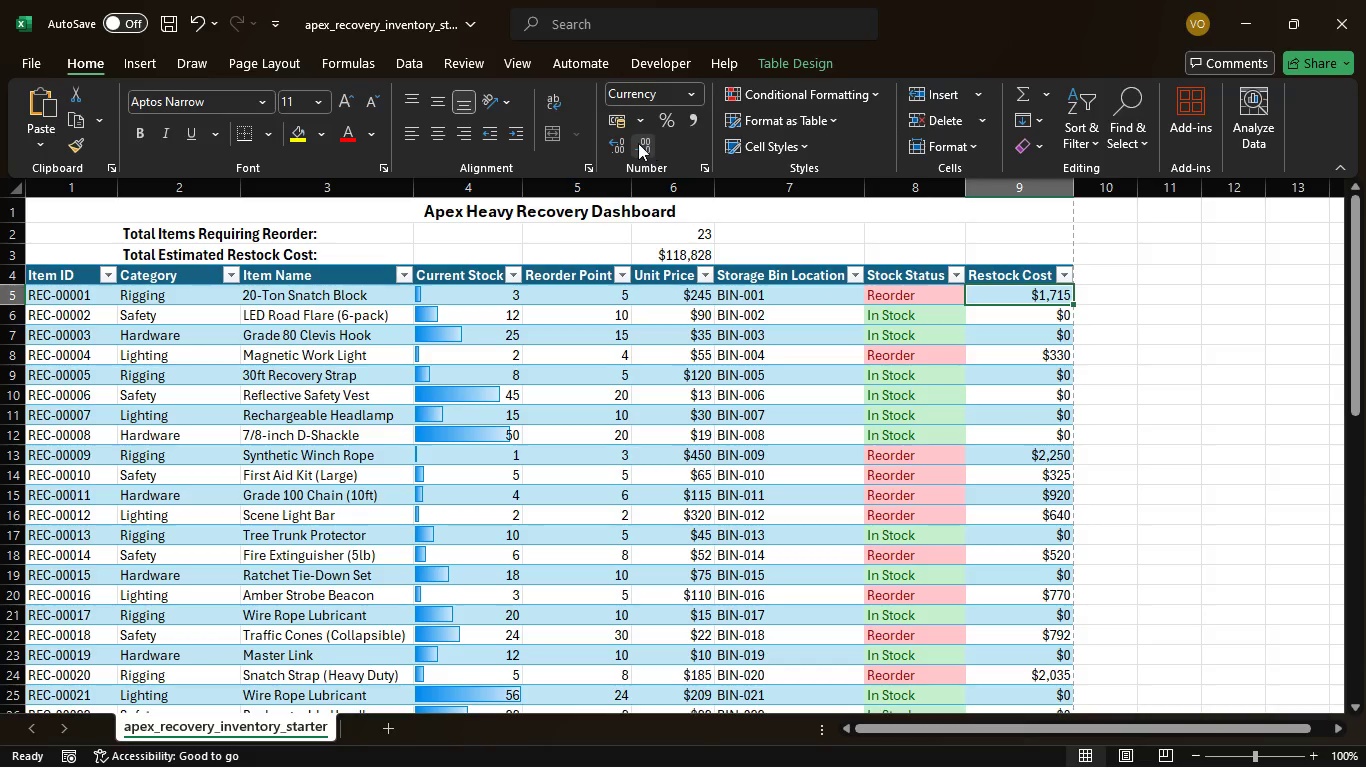 
left_click([638, 143])
 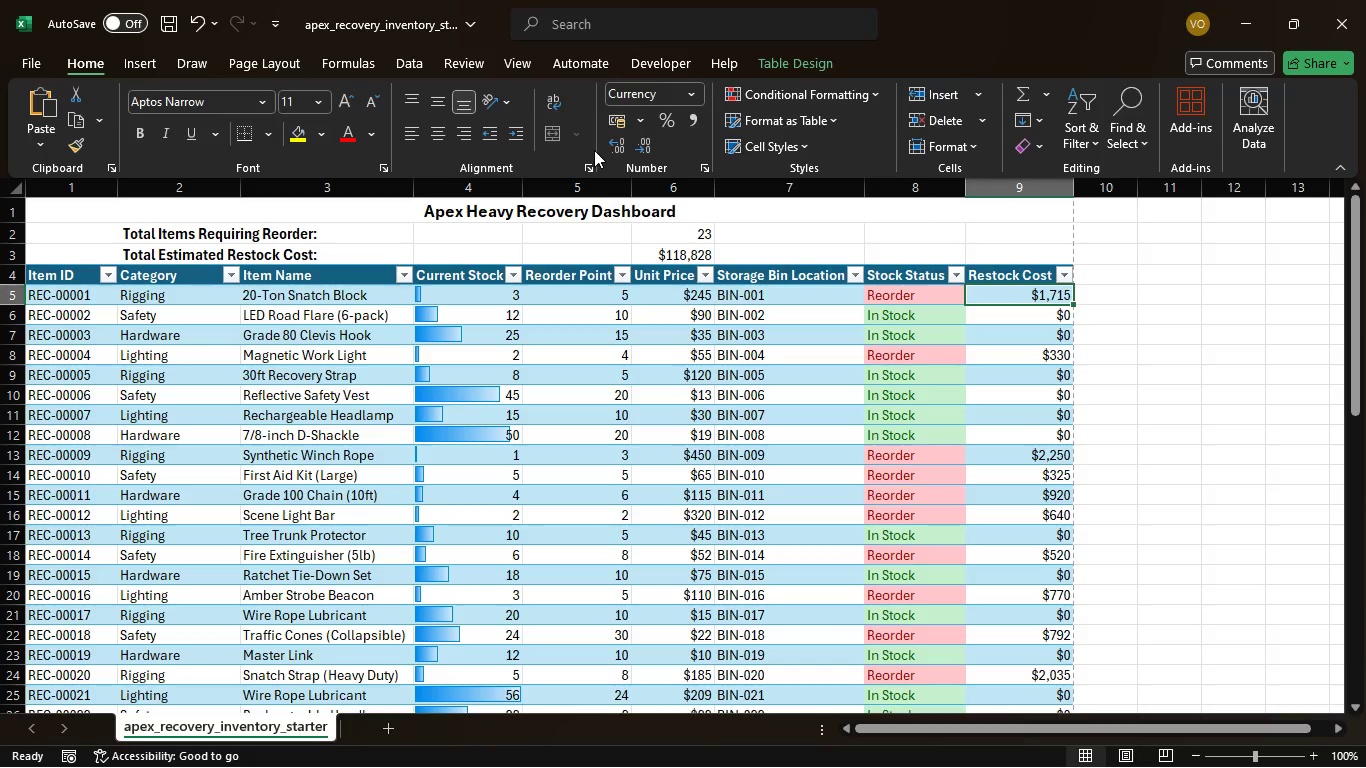 
left_click([594, 150])
 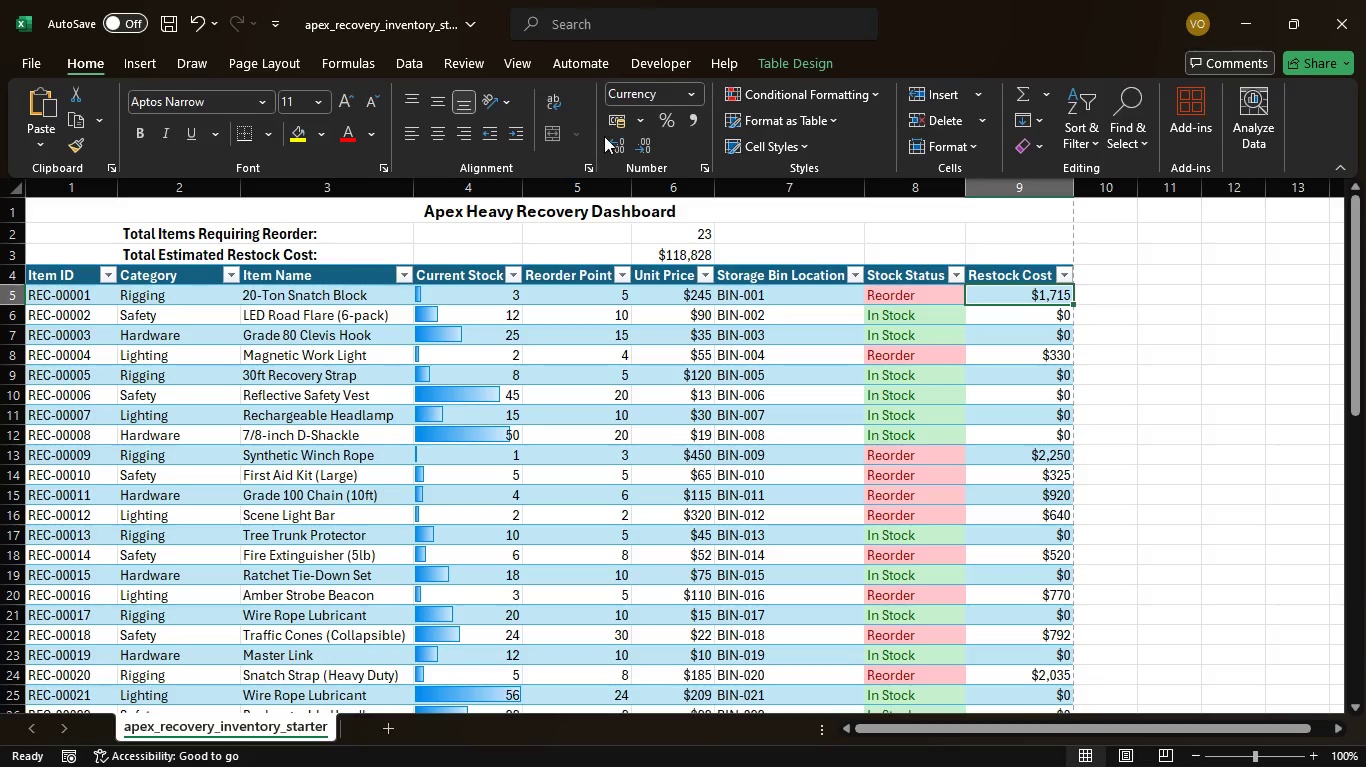 
left_click([606, 134])
 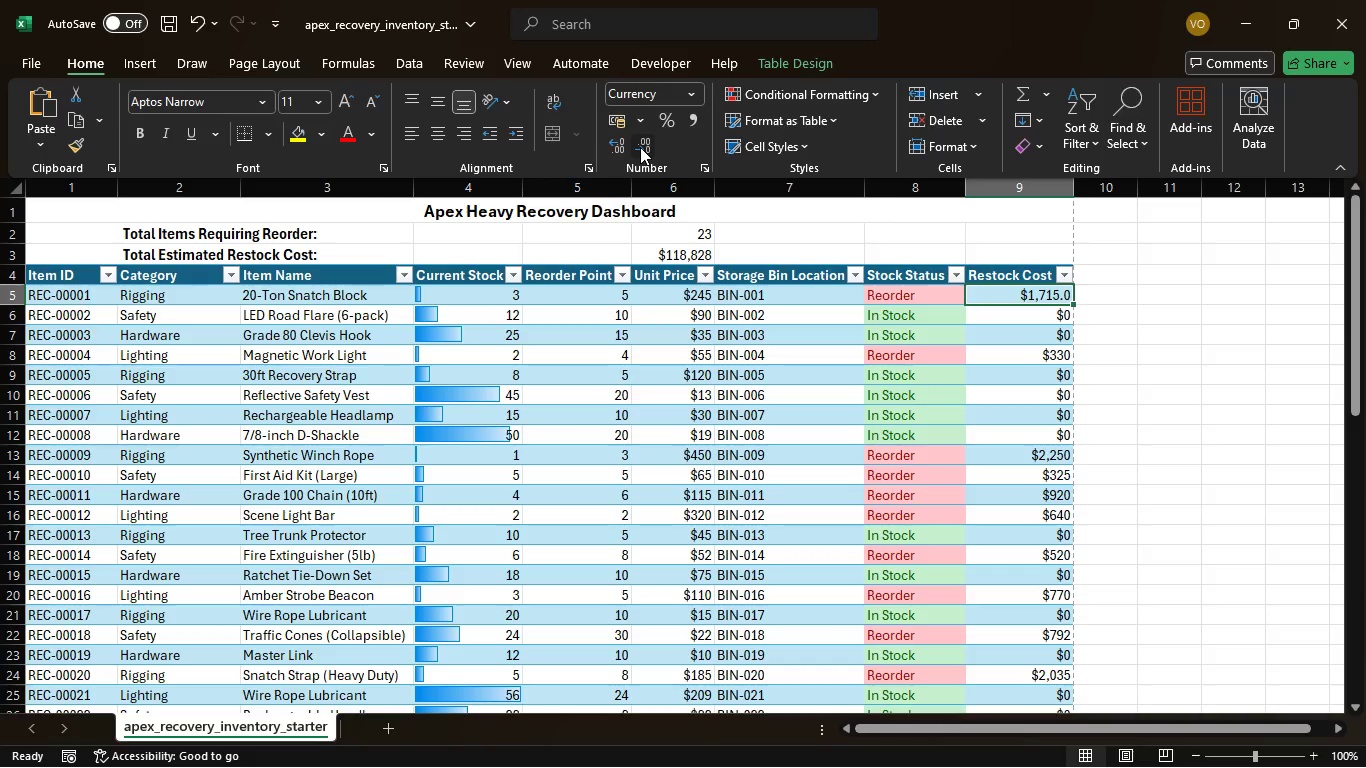 
double_click([640, 147])
 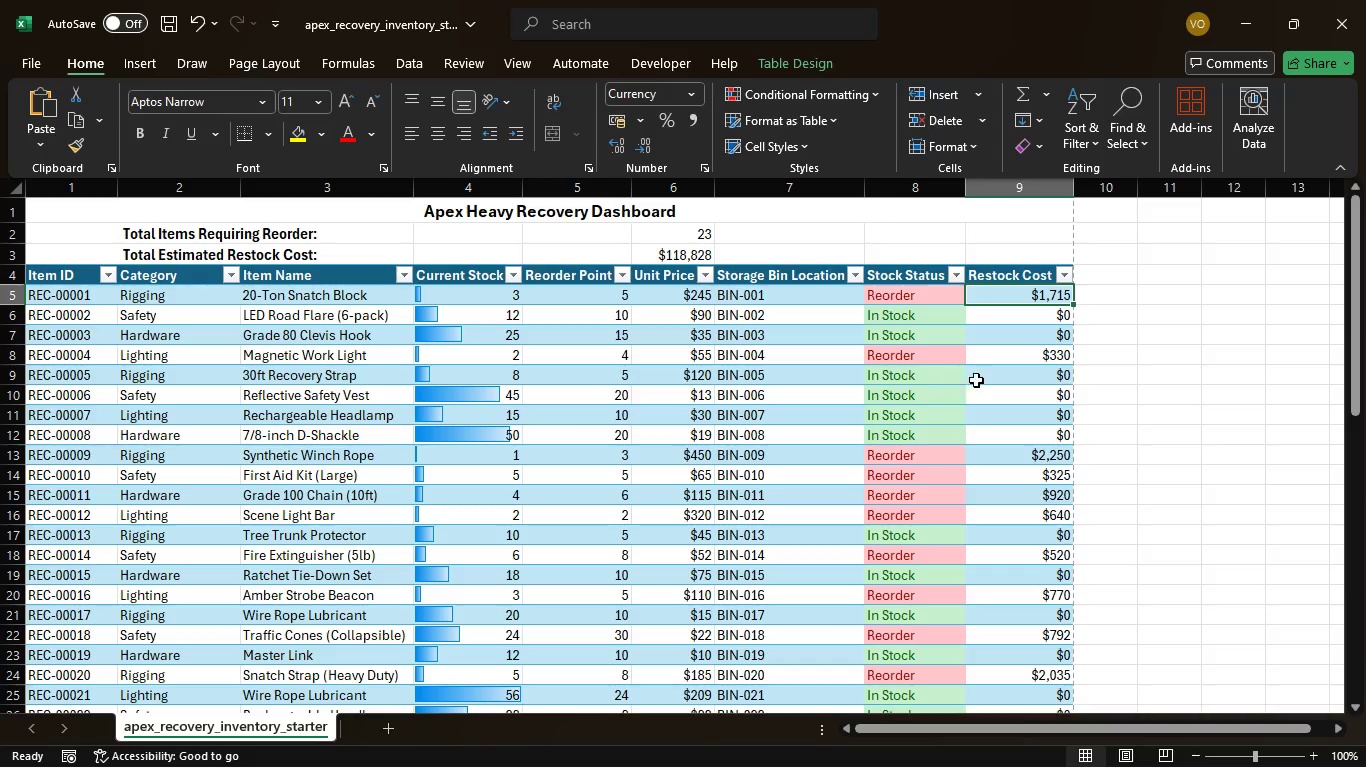 
left_click([983, 376])
 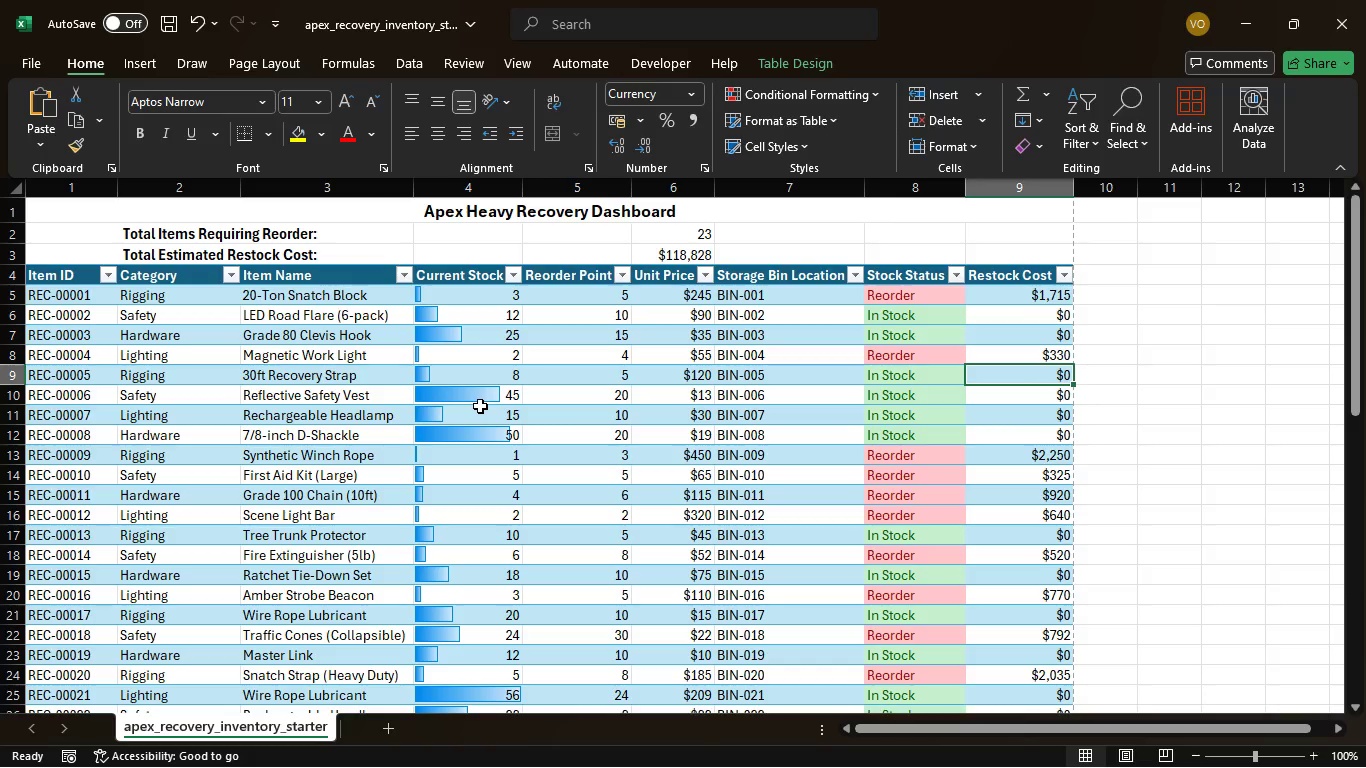 
wait(9.06)
 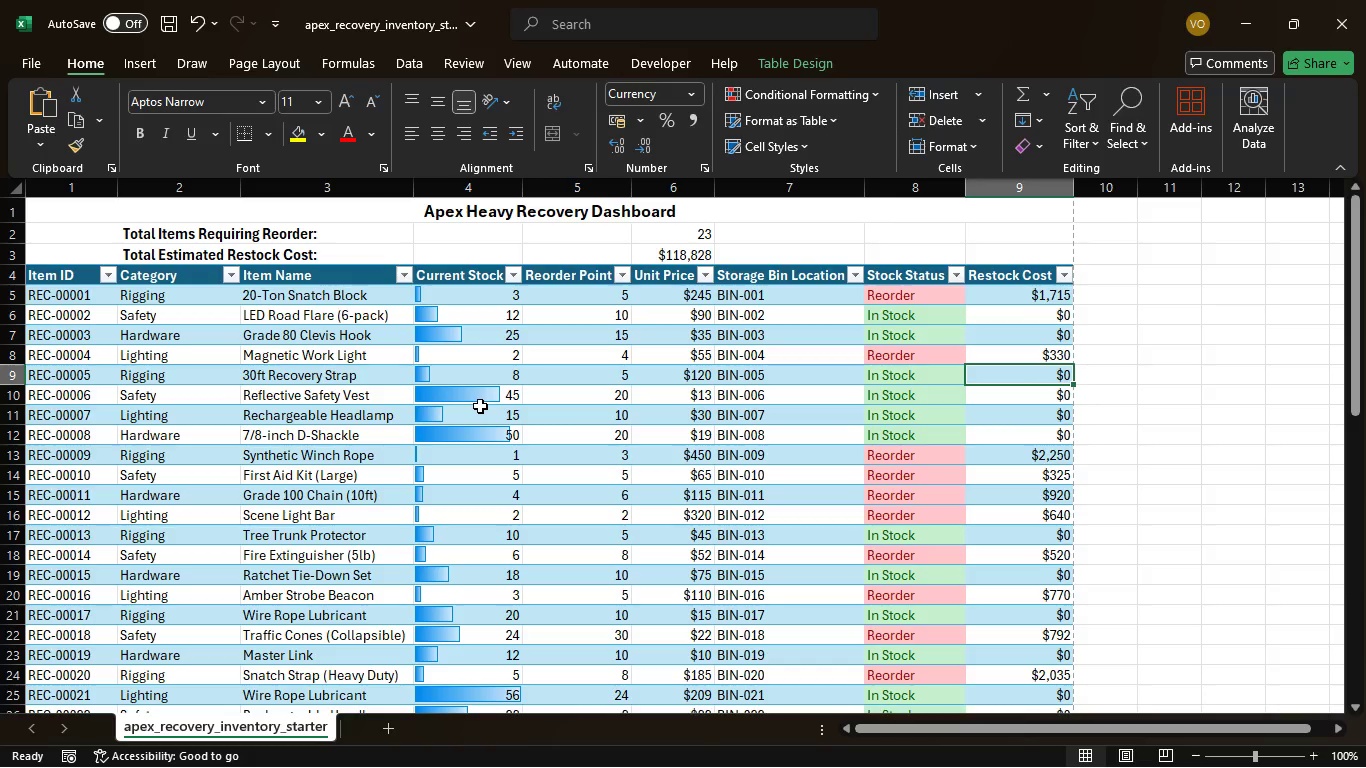 
left_click([551, 380])
 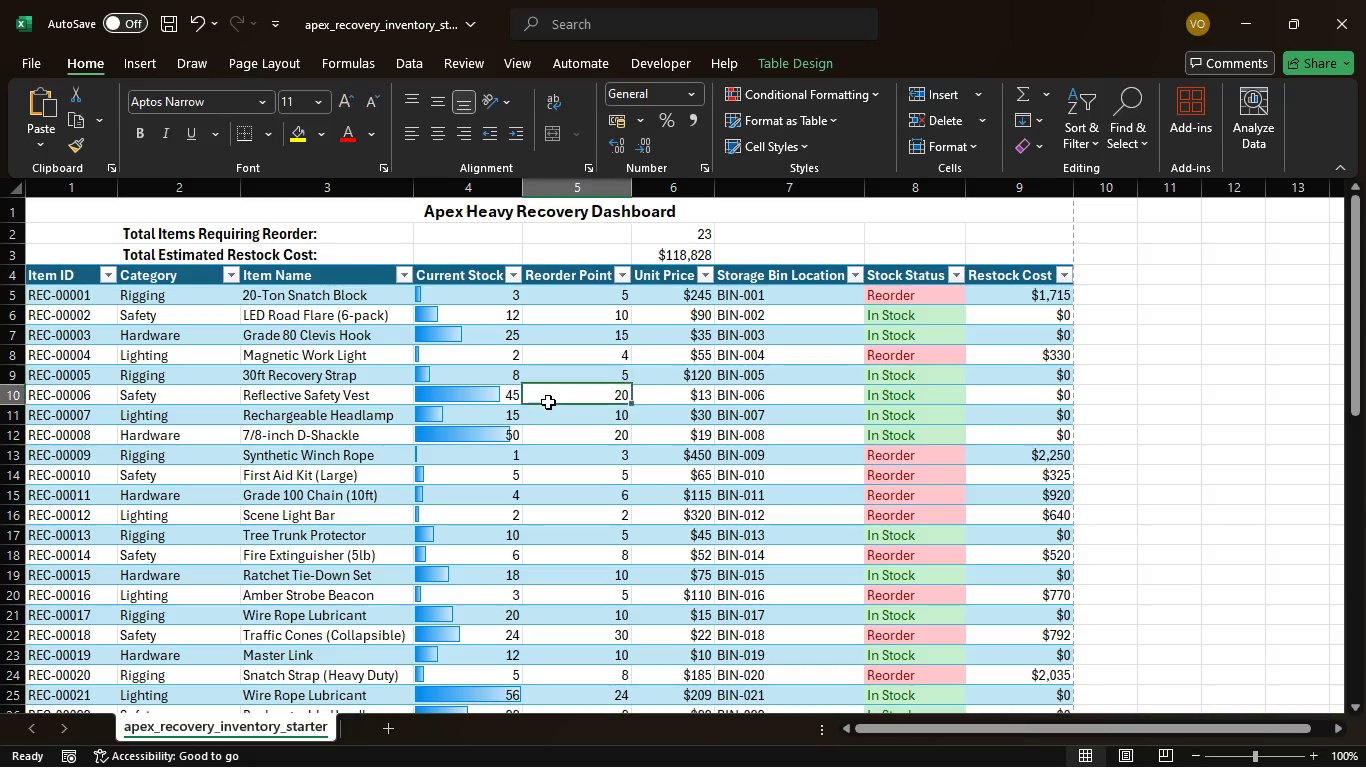 
left_click([548, 402])
 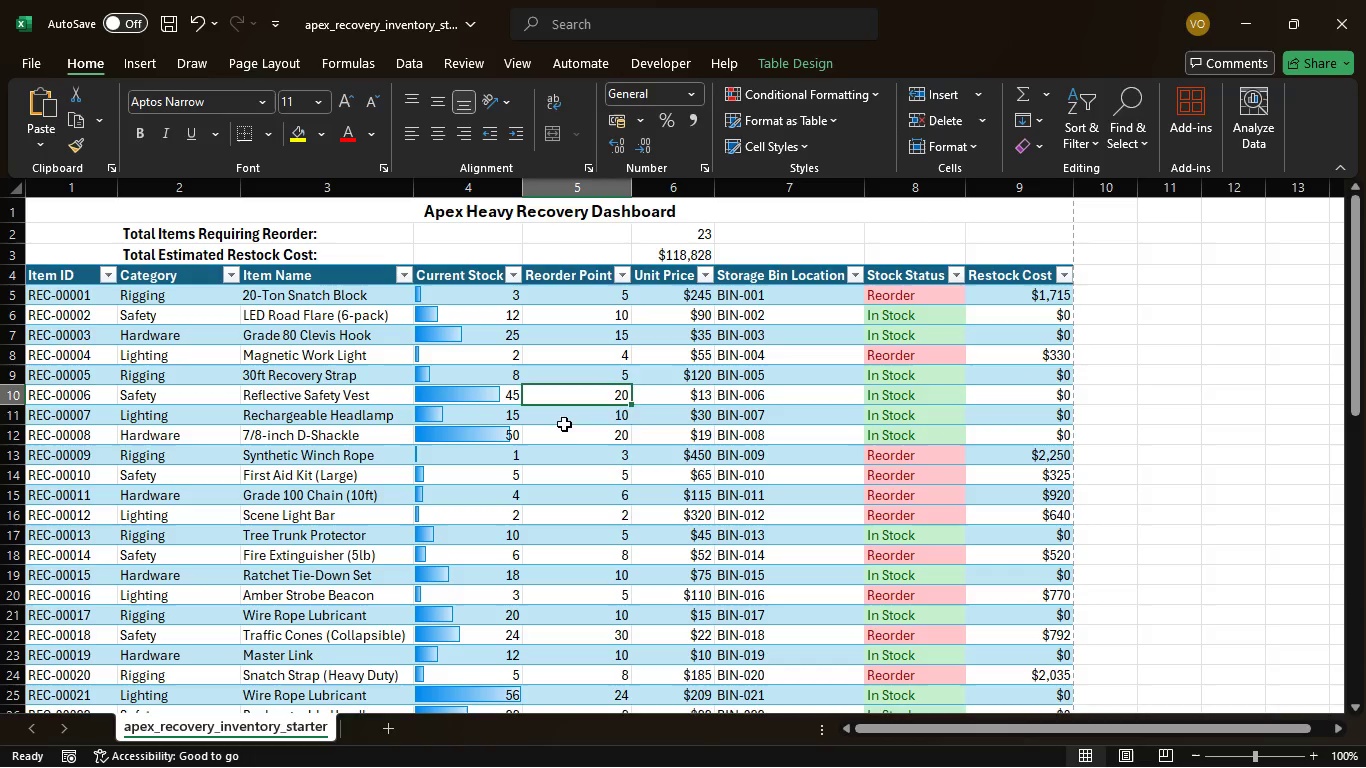 
left_click([564, 424])
 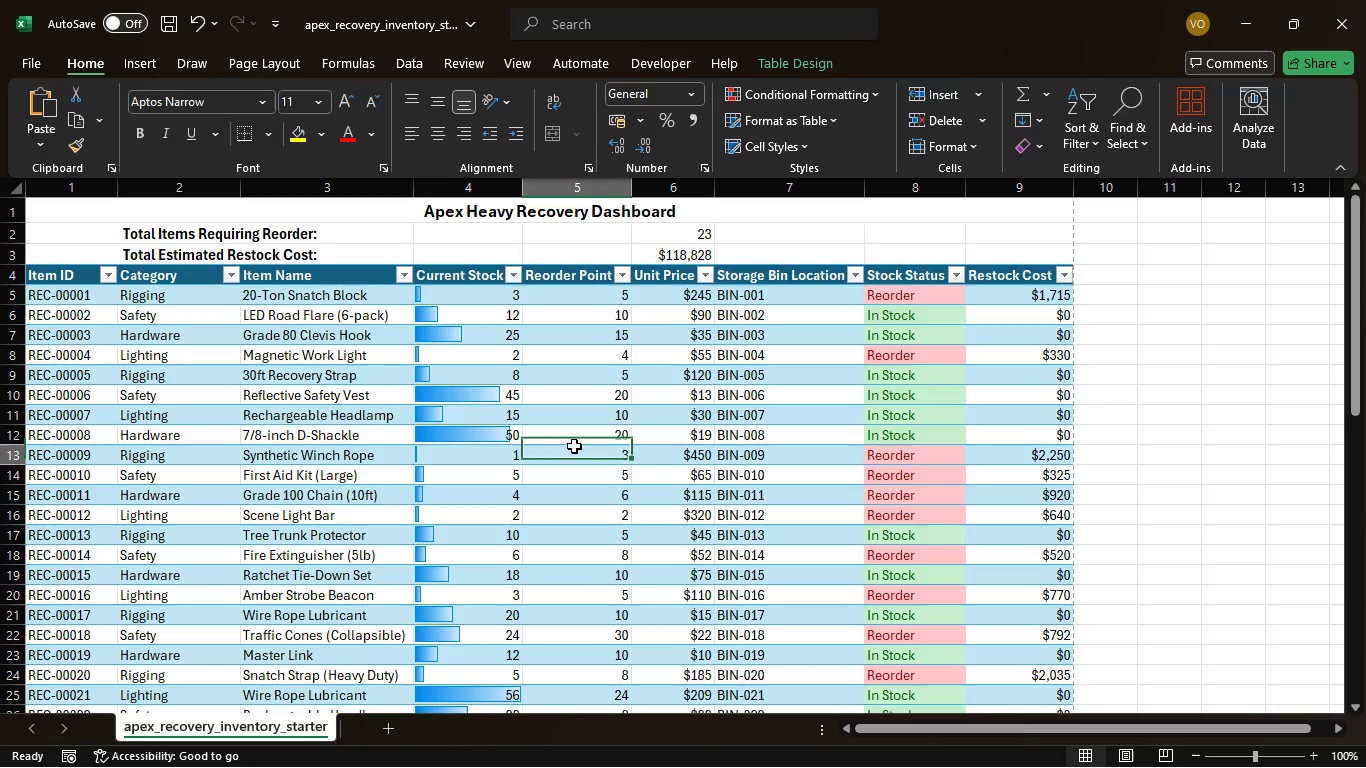 
left_click([574, 446])
 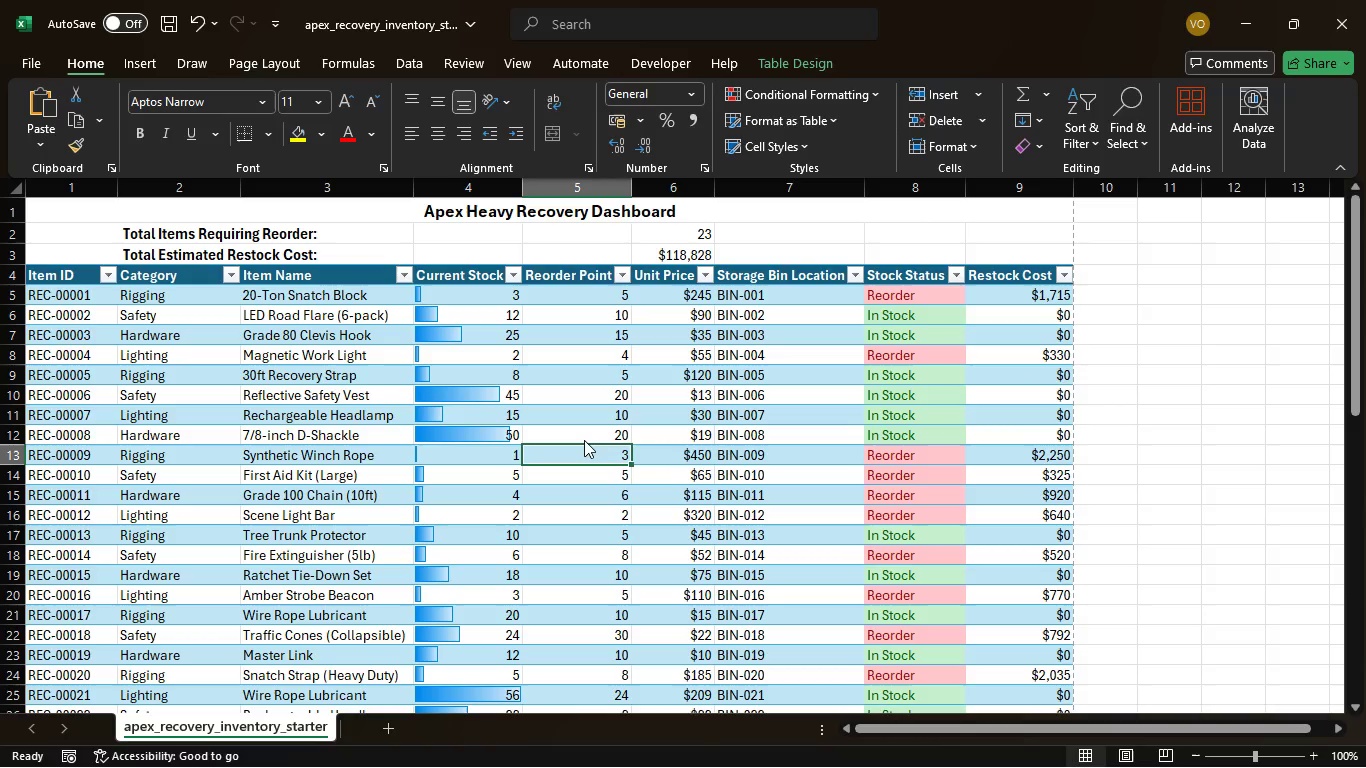 
left_click([584, 440])
 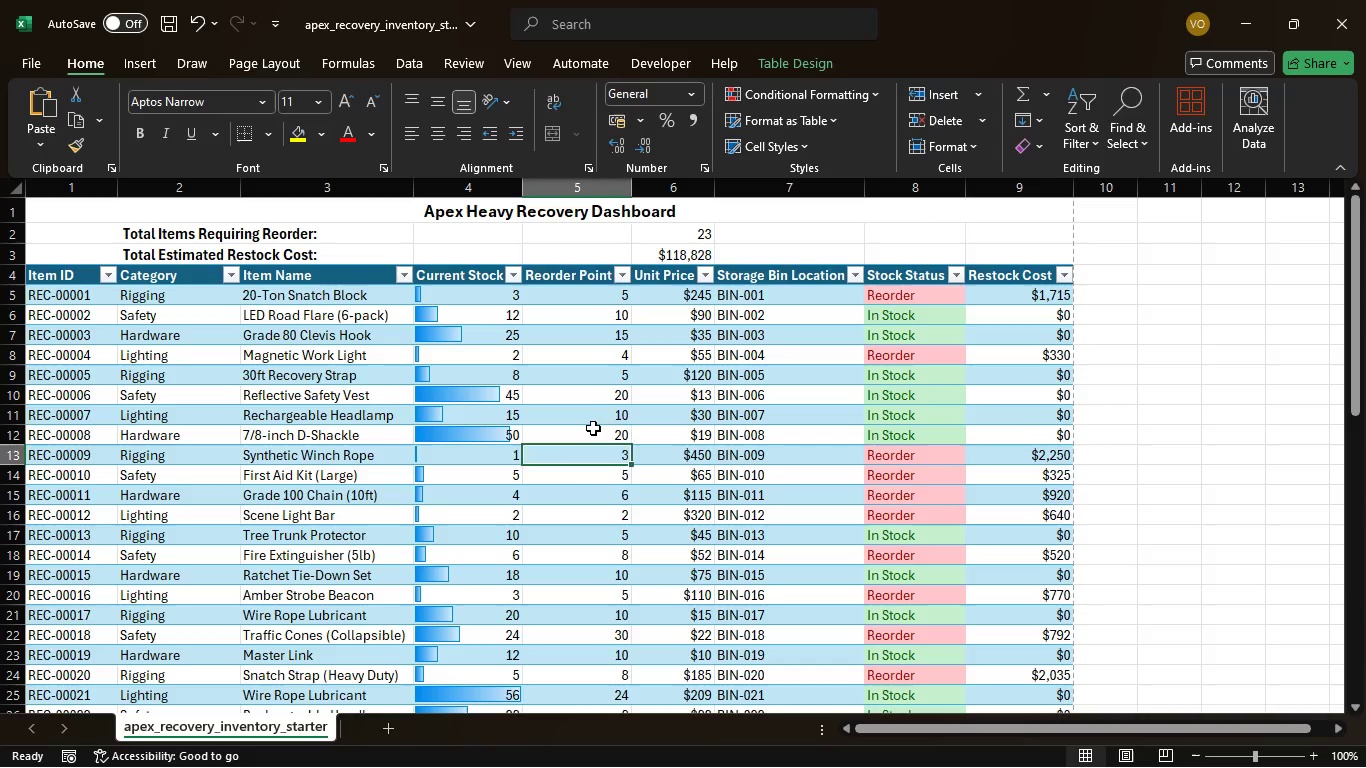 
left_click([593, 428])
 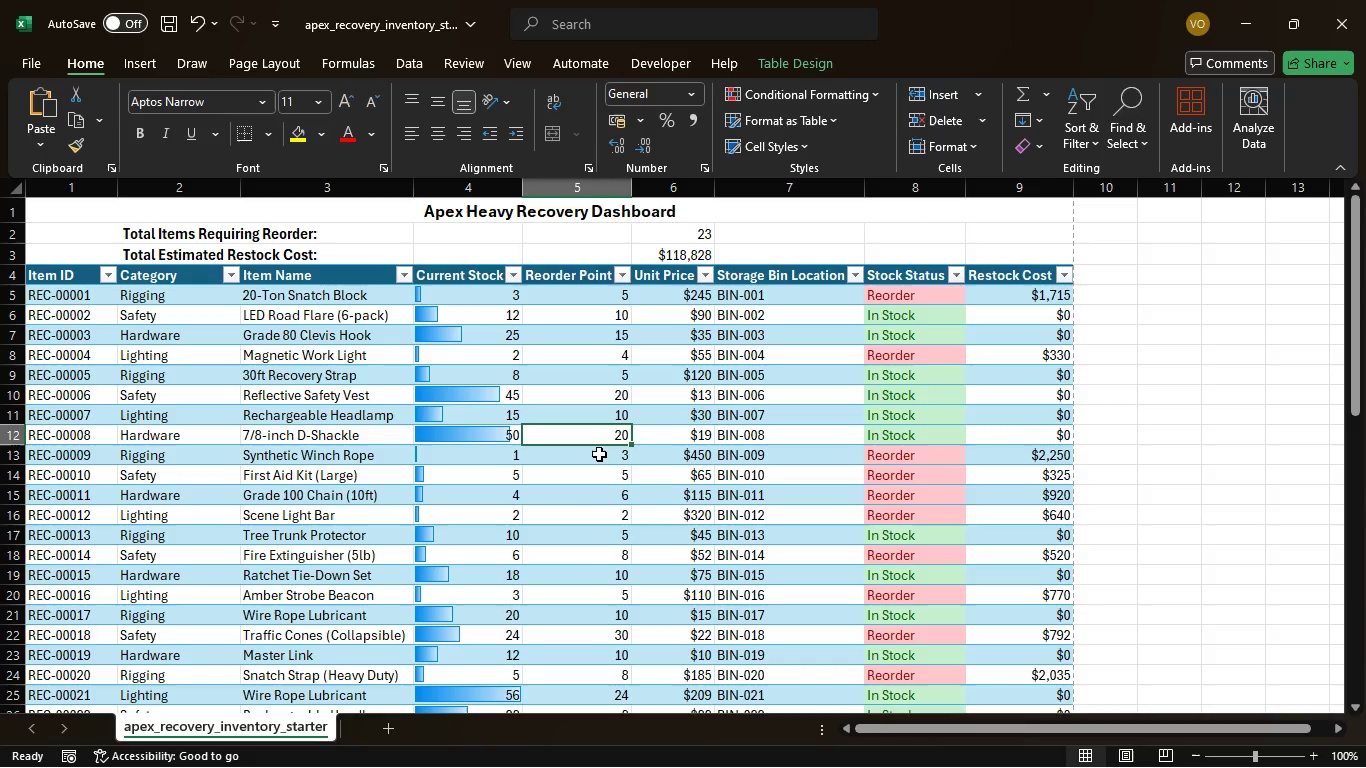 
left_click([599, 454])
 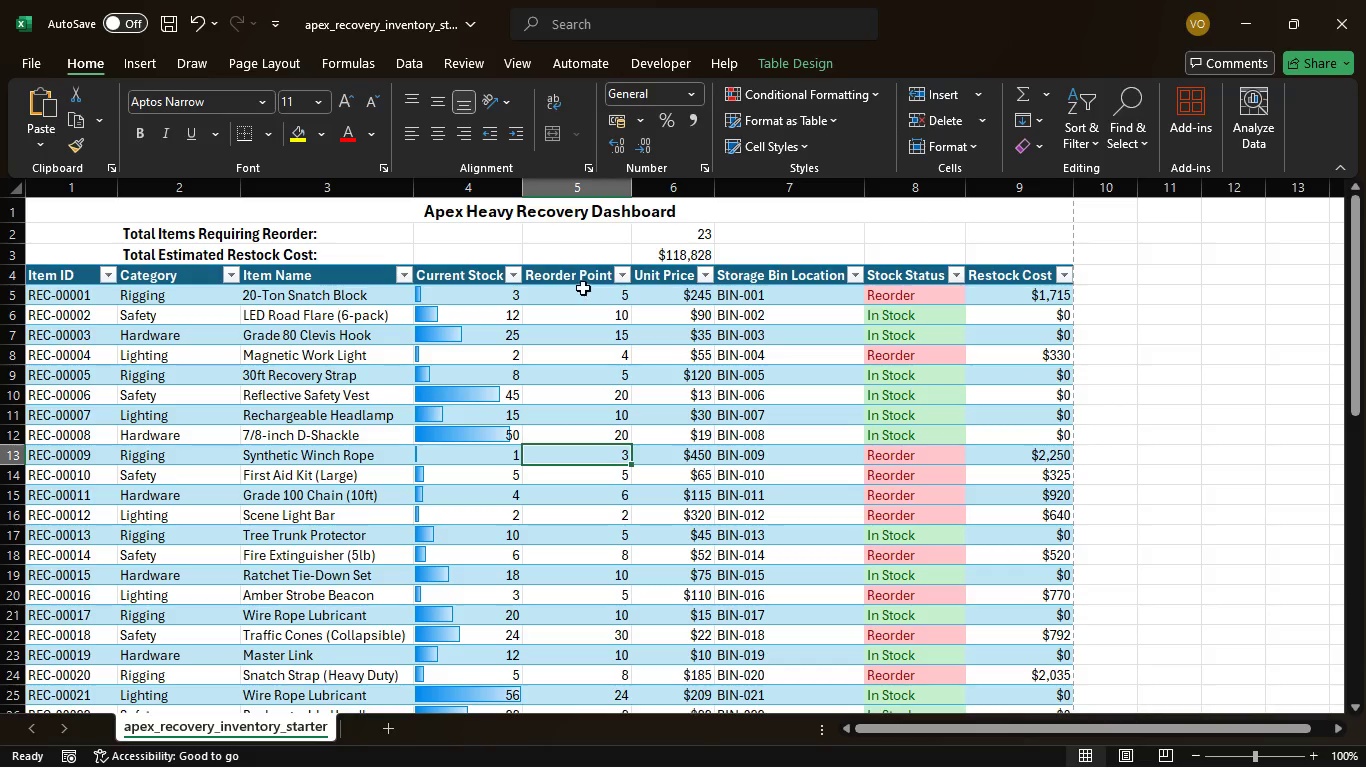 
left_click([602, 336])
 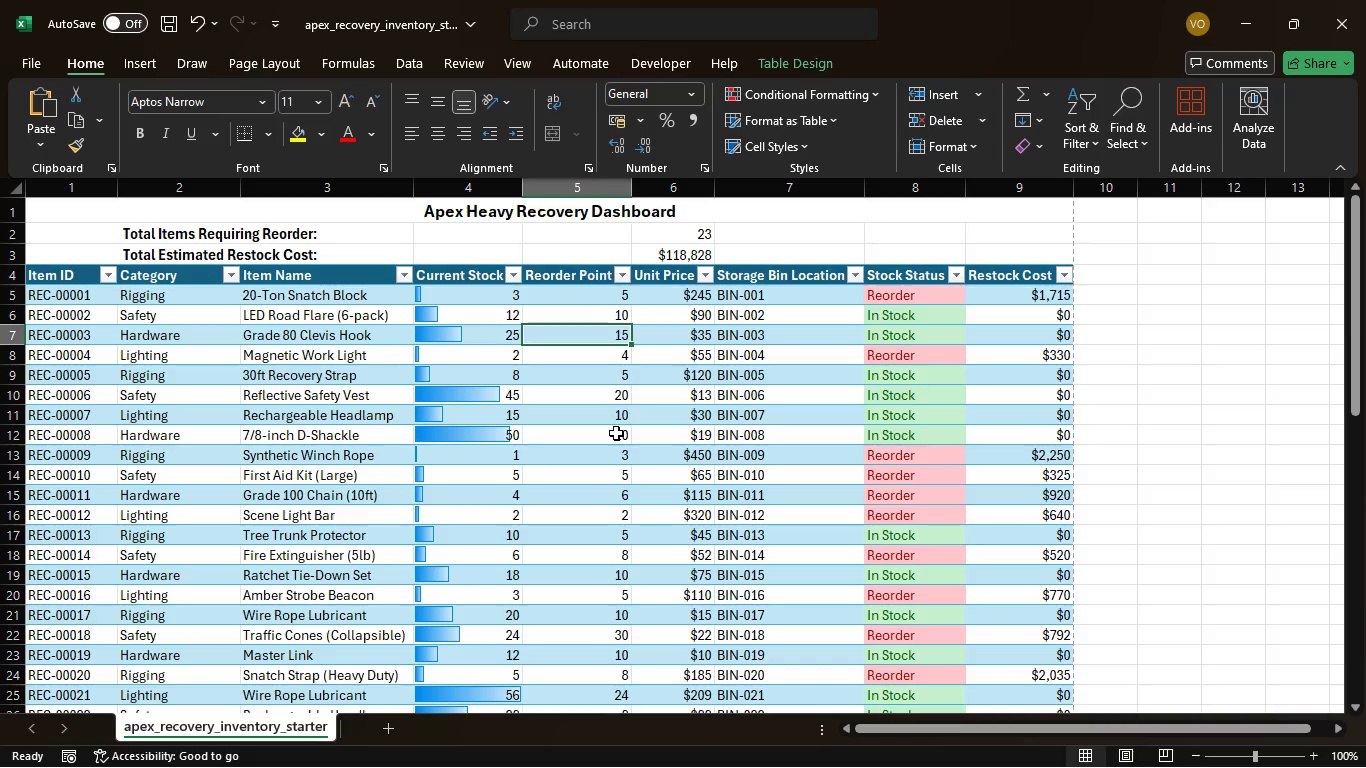 
scroll: coordinate [607, 478], scroll_direction: down, amount: 11.0
 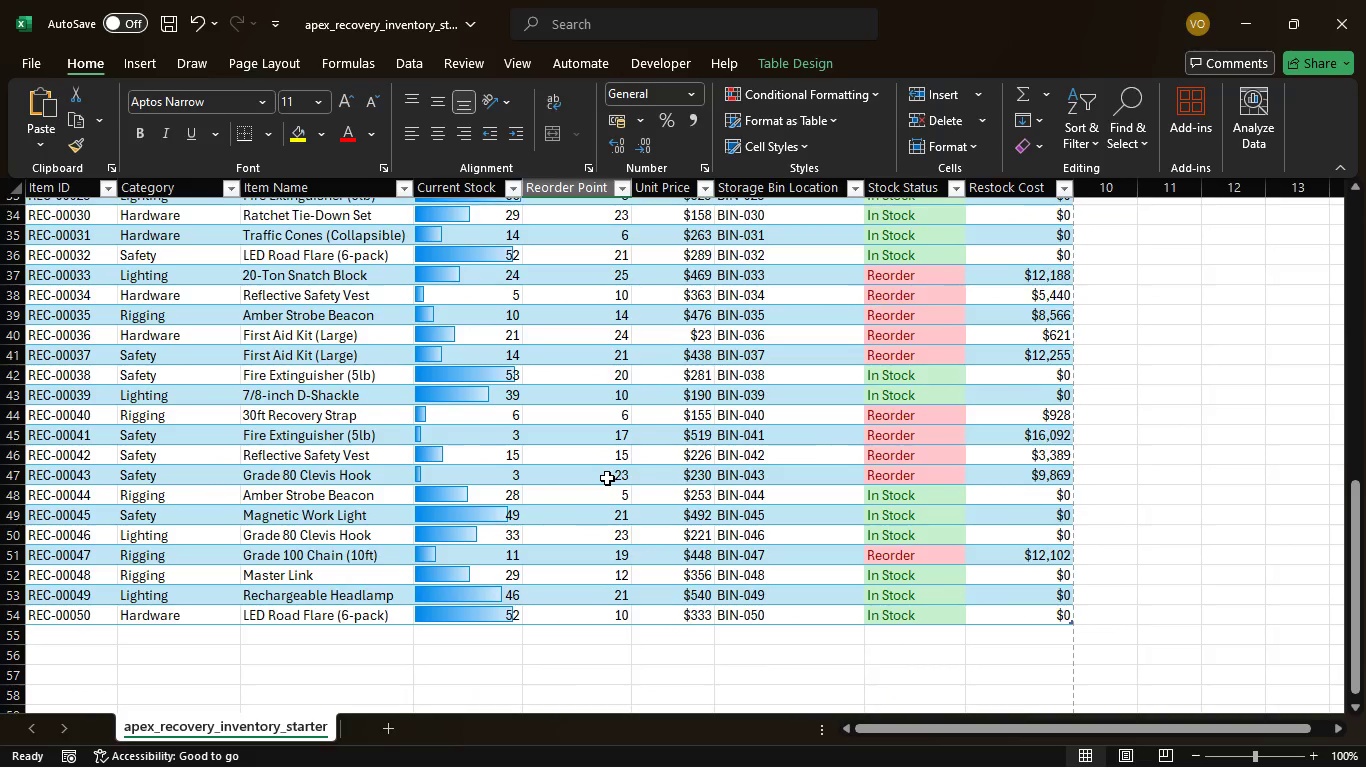 
scroll: coordinate [607, 478], scroll_direction: up, amount: 5.0
 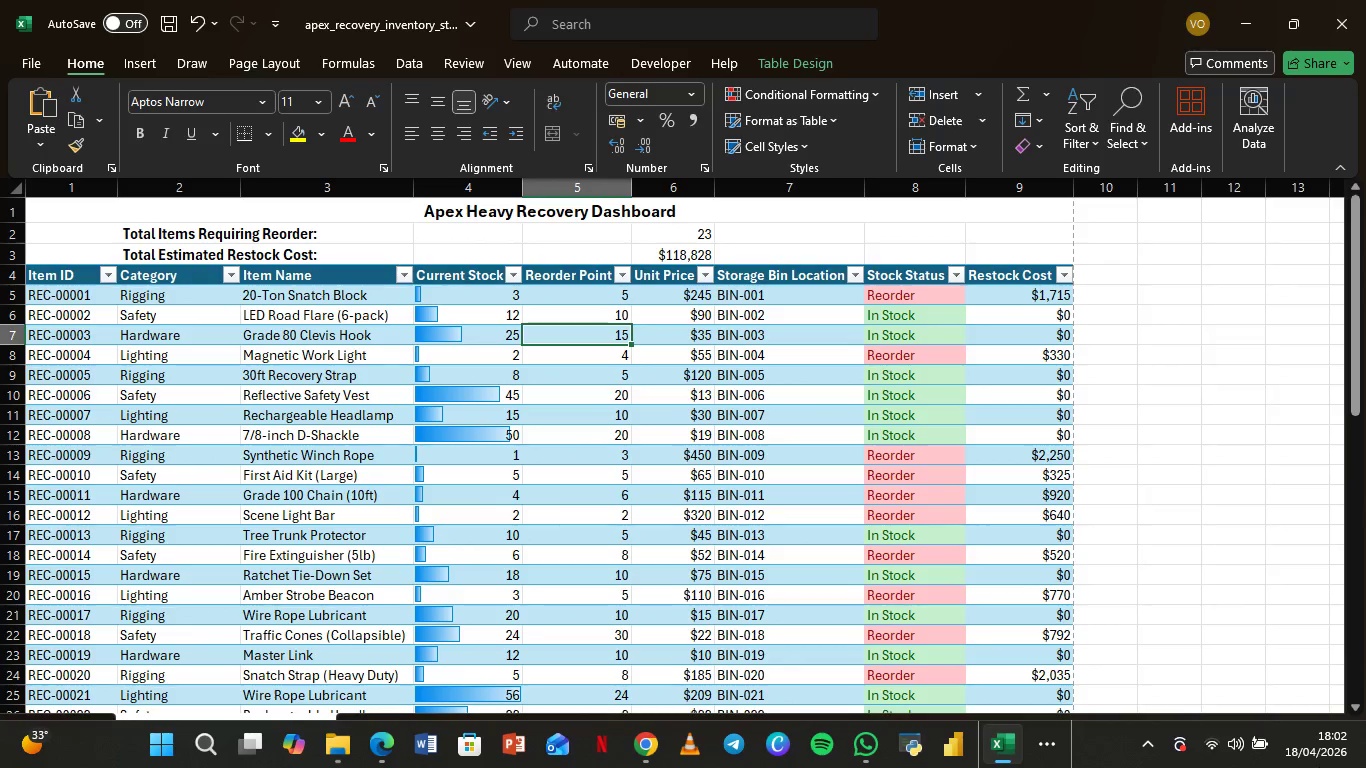 
wait(6.9)
 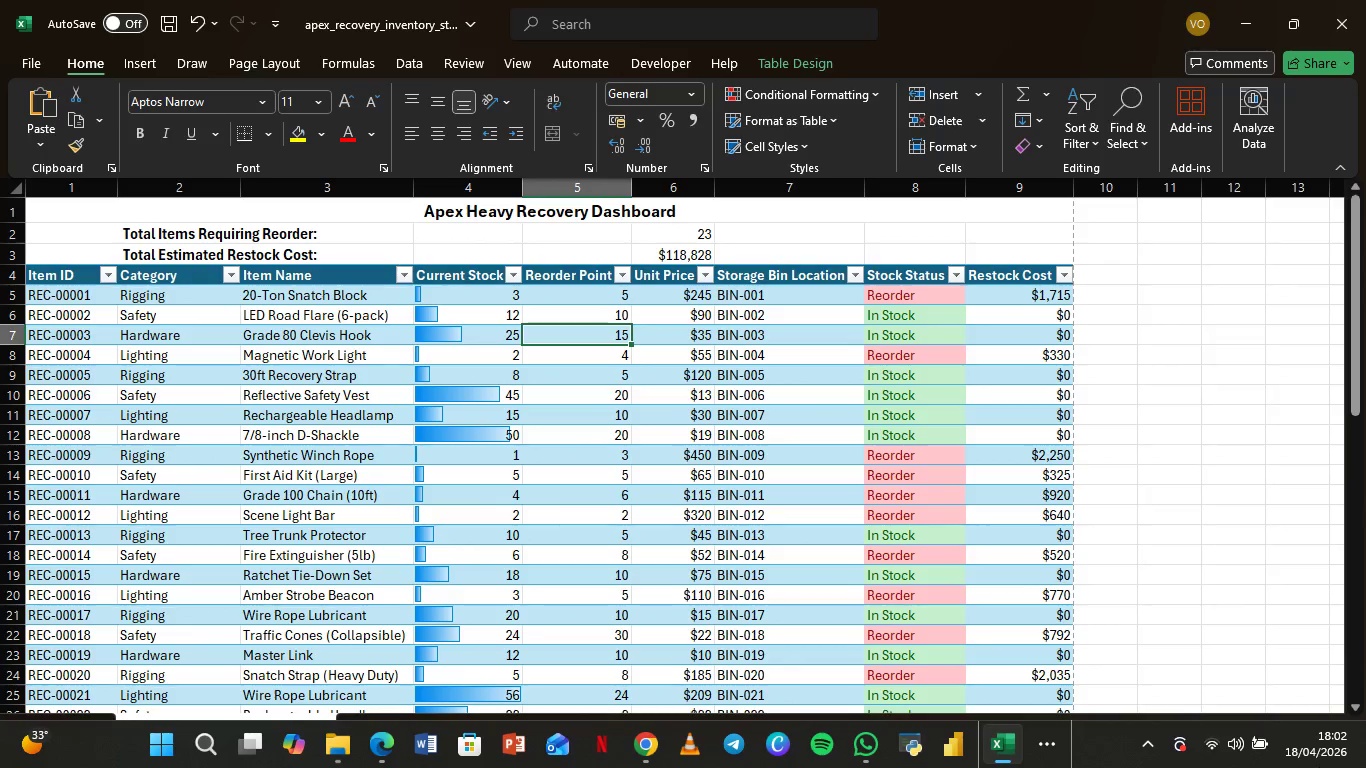 
mouse_move([939, 741])
 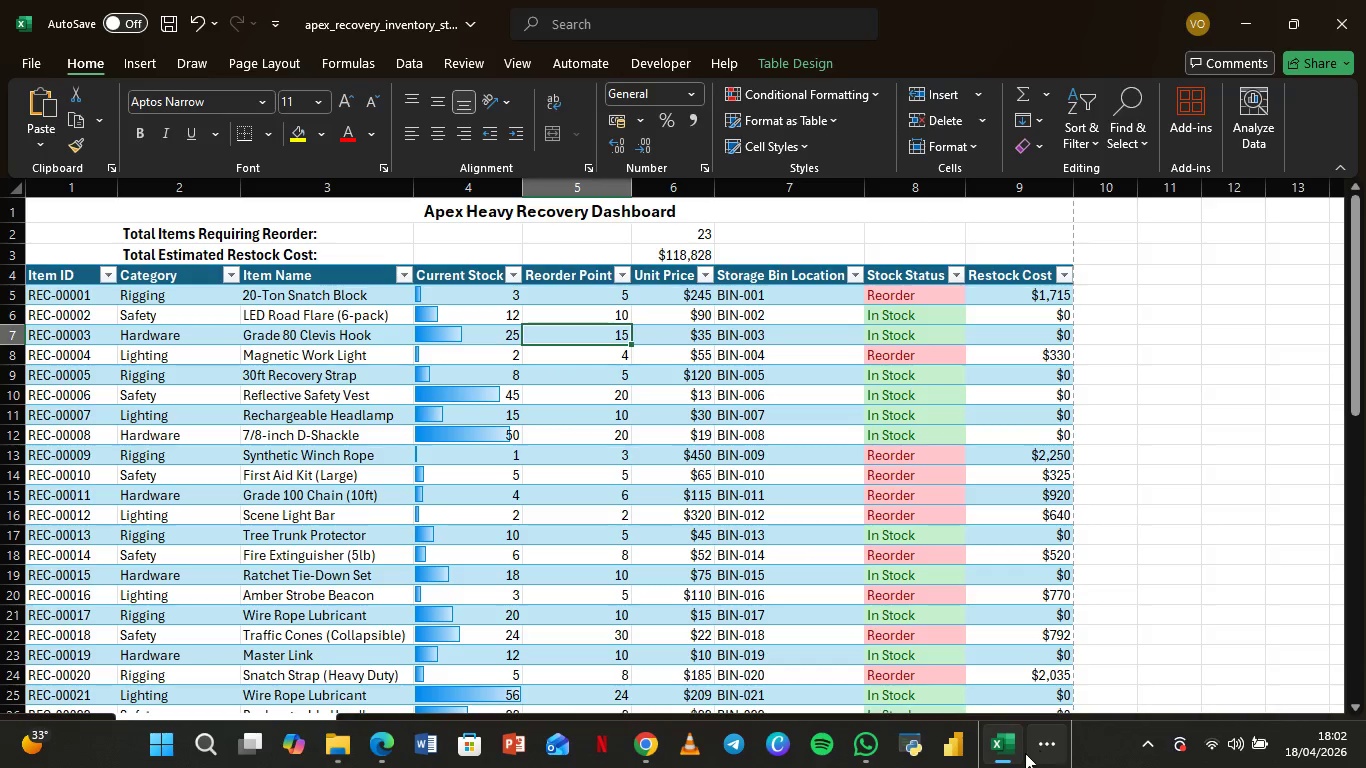 
left_click([1026, 752])
 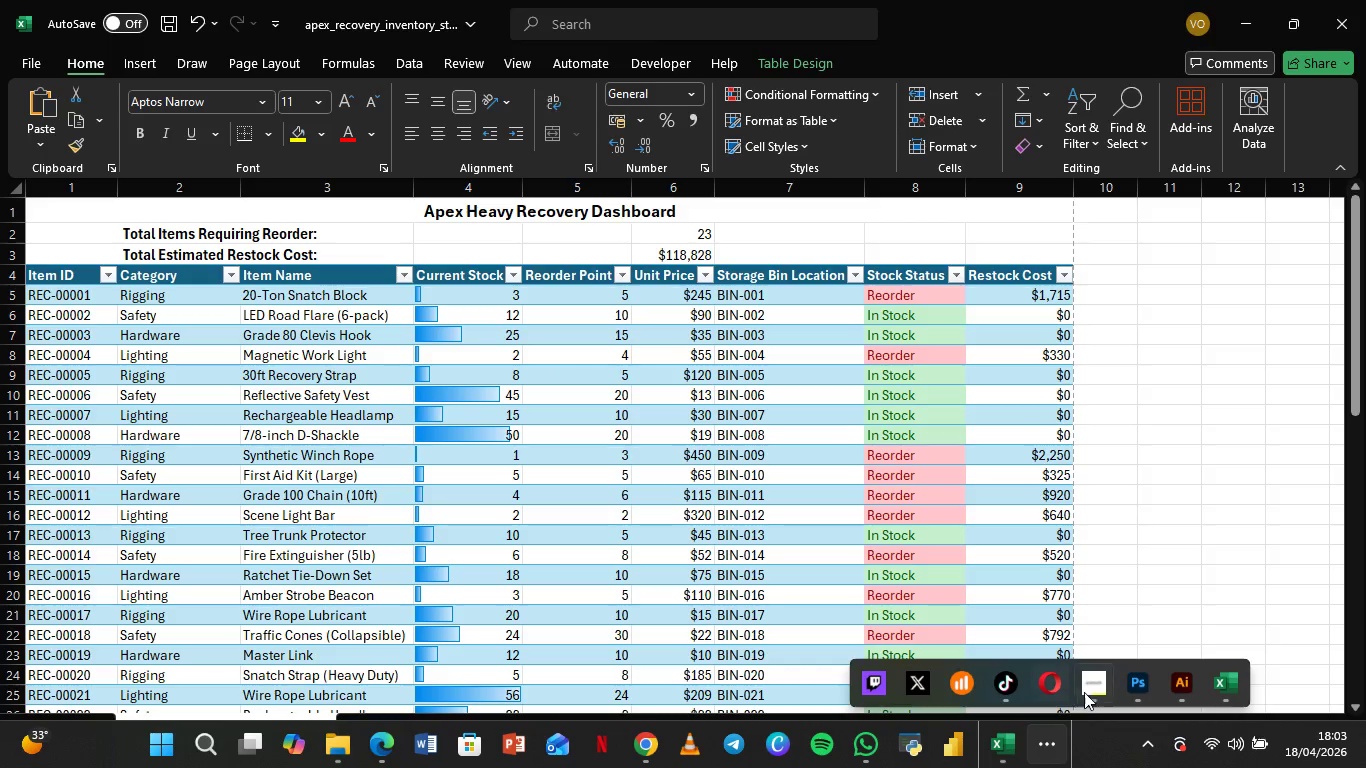 
left_click([1087, 690])